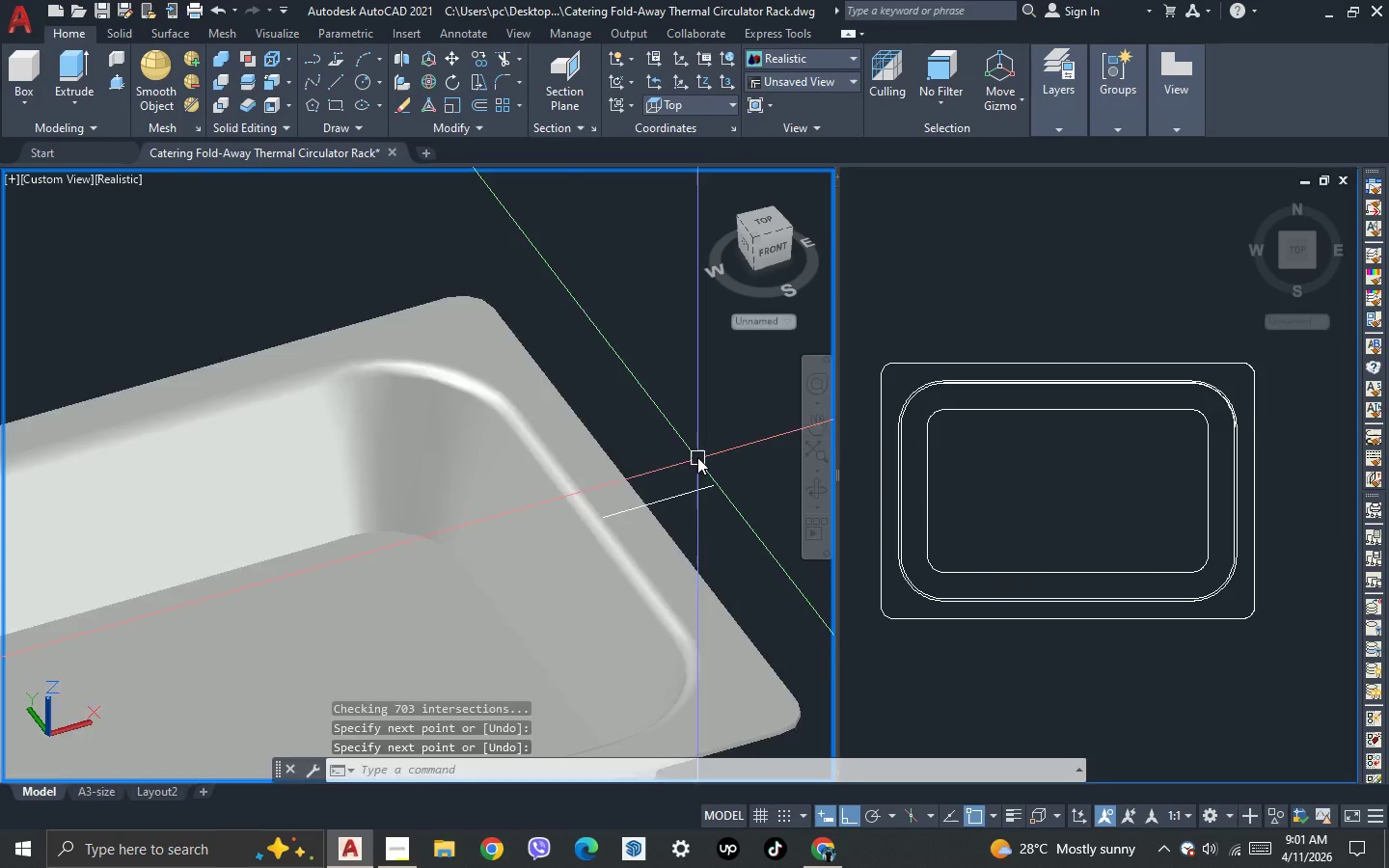 
key(Space)
 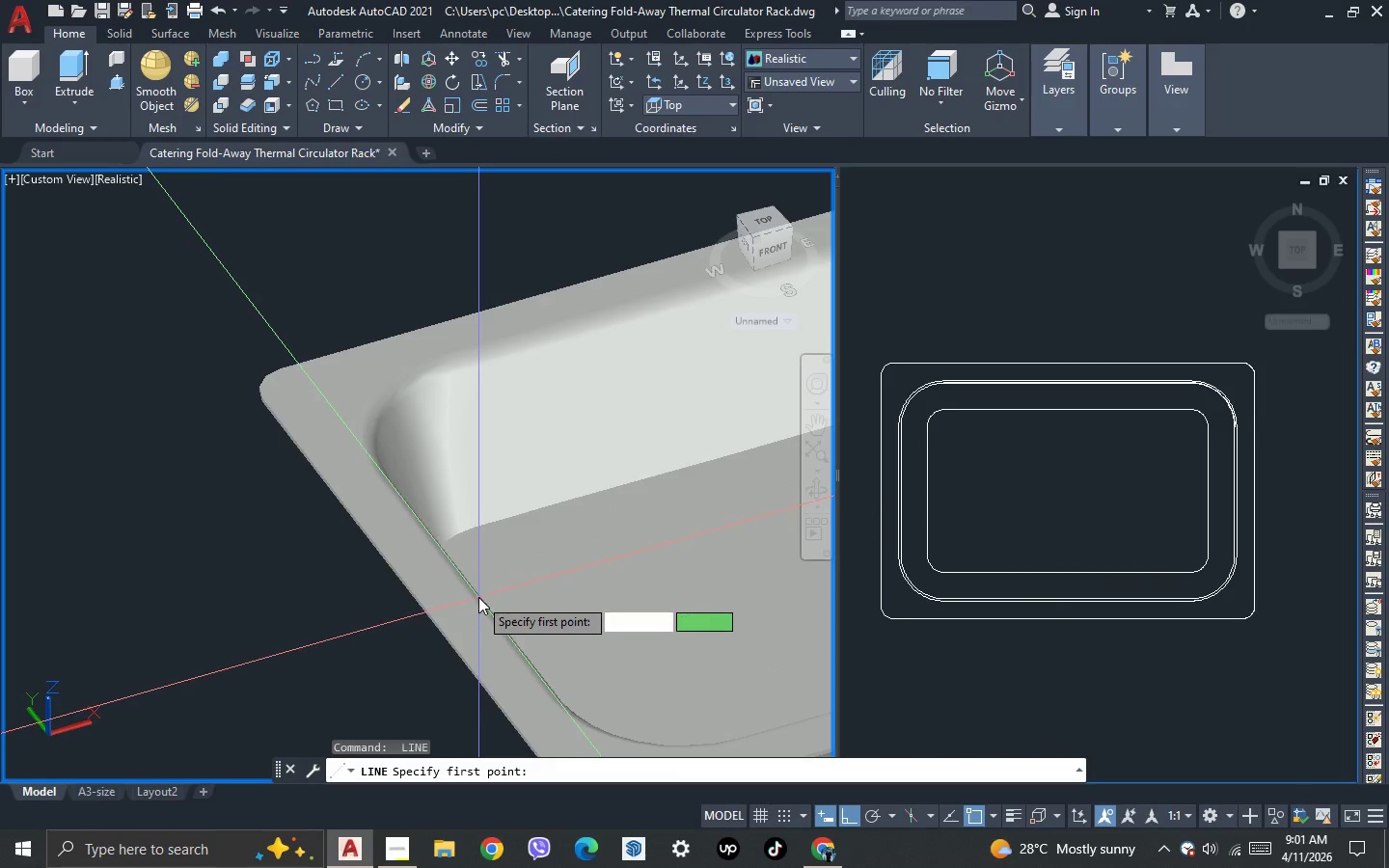 
scroll: coordinate [467, 588], scroll_direction: up, amount: 4.0
 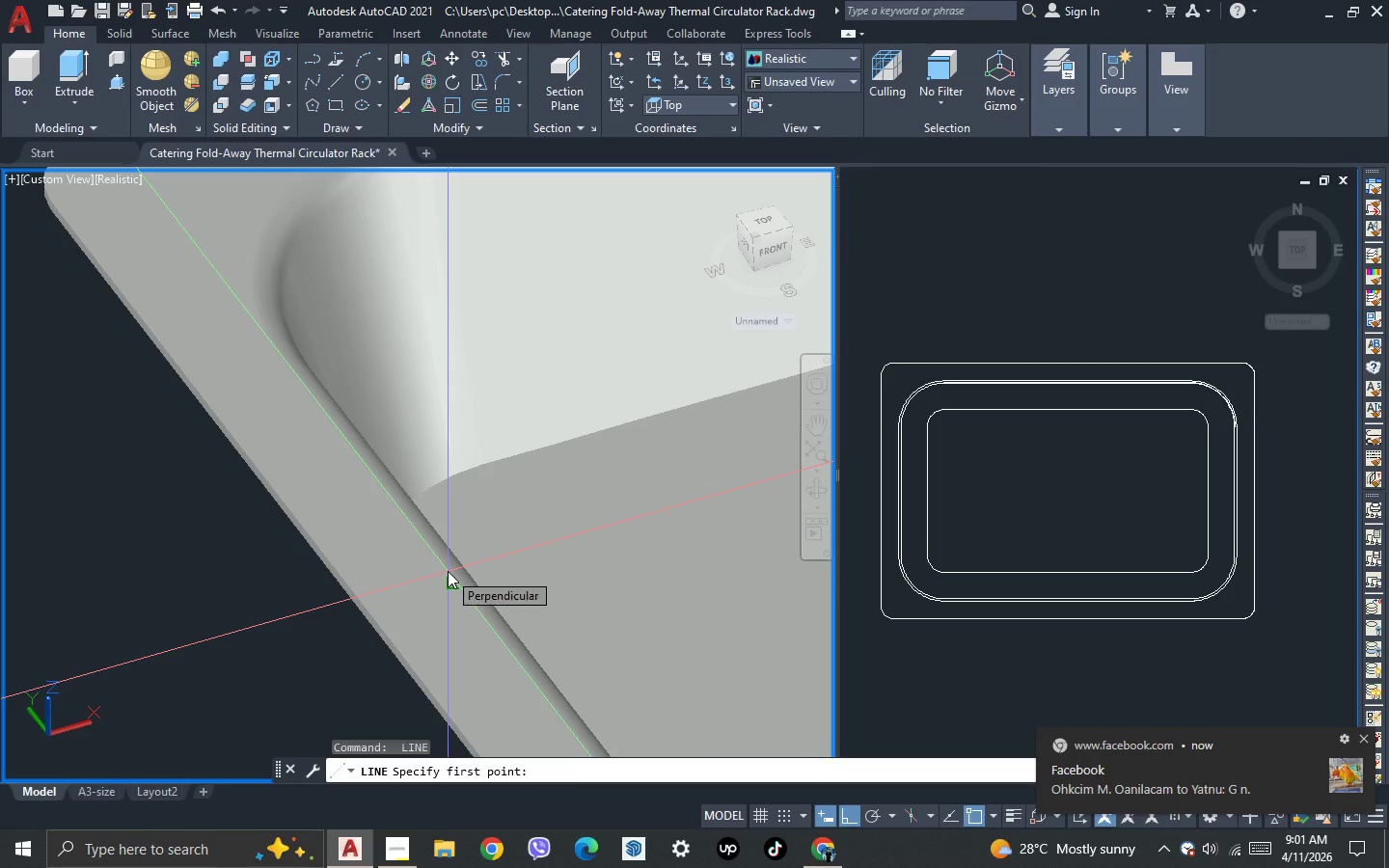 
key(Escape)
 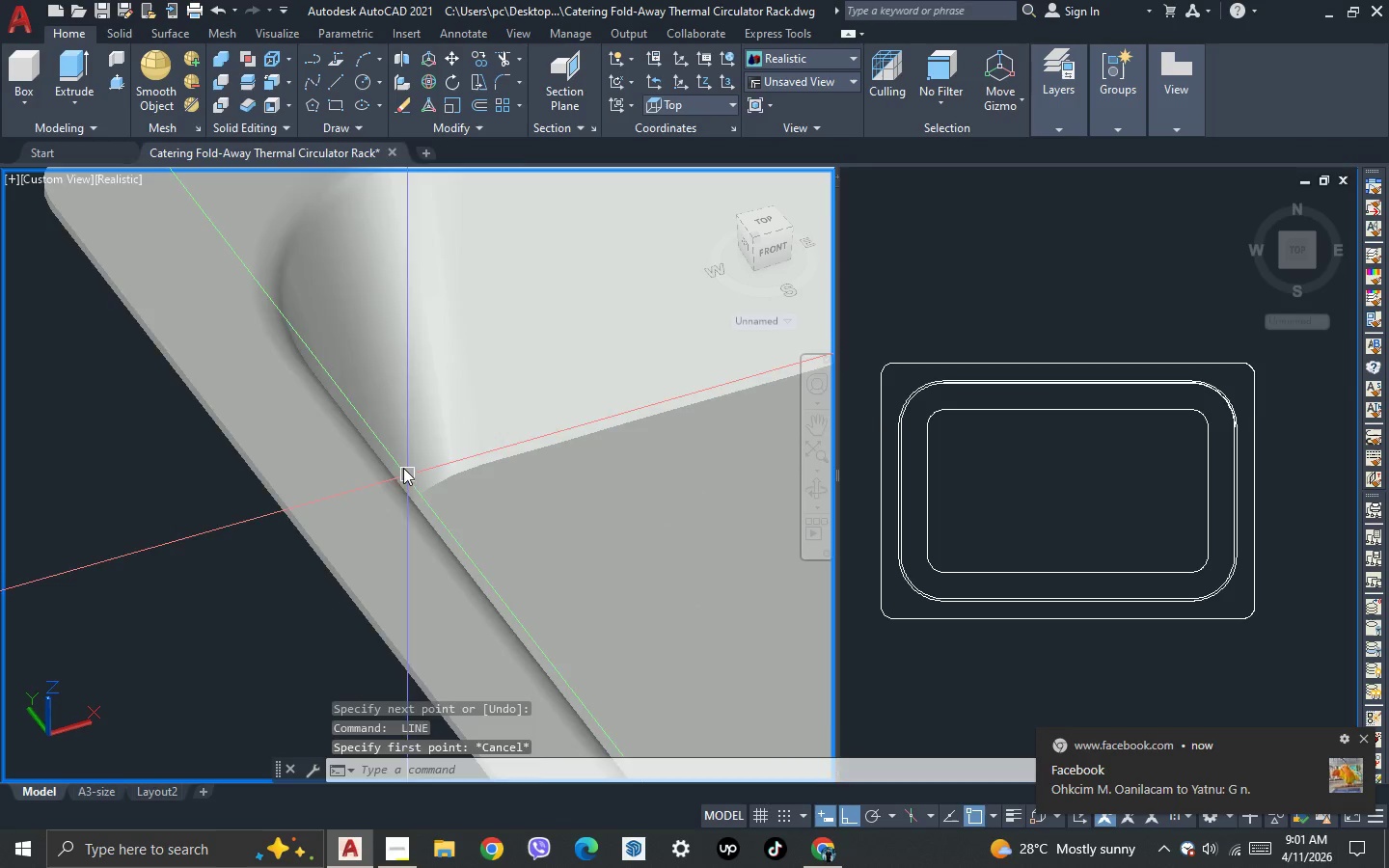 
key(Escape)
 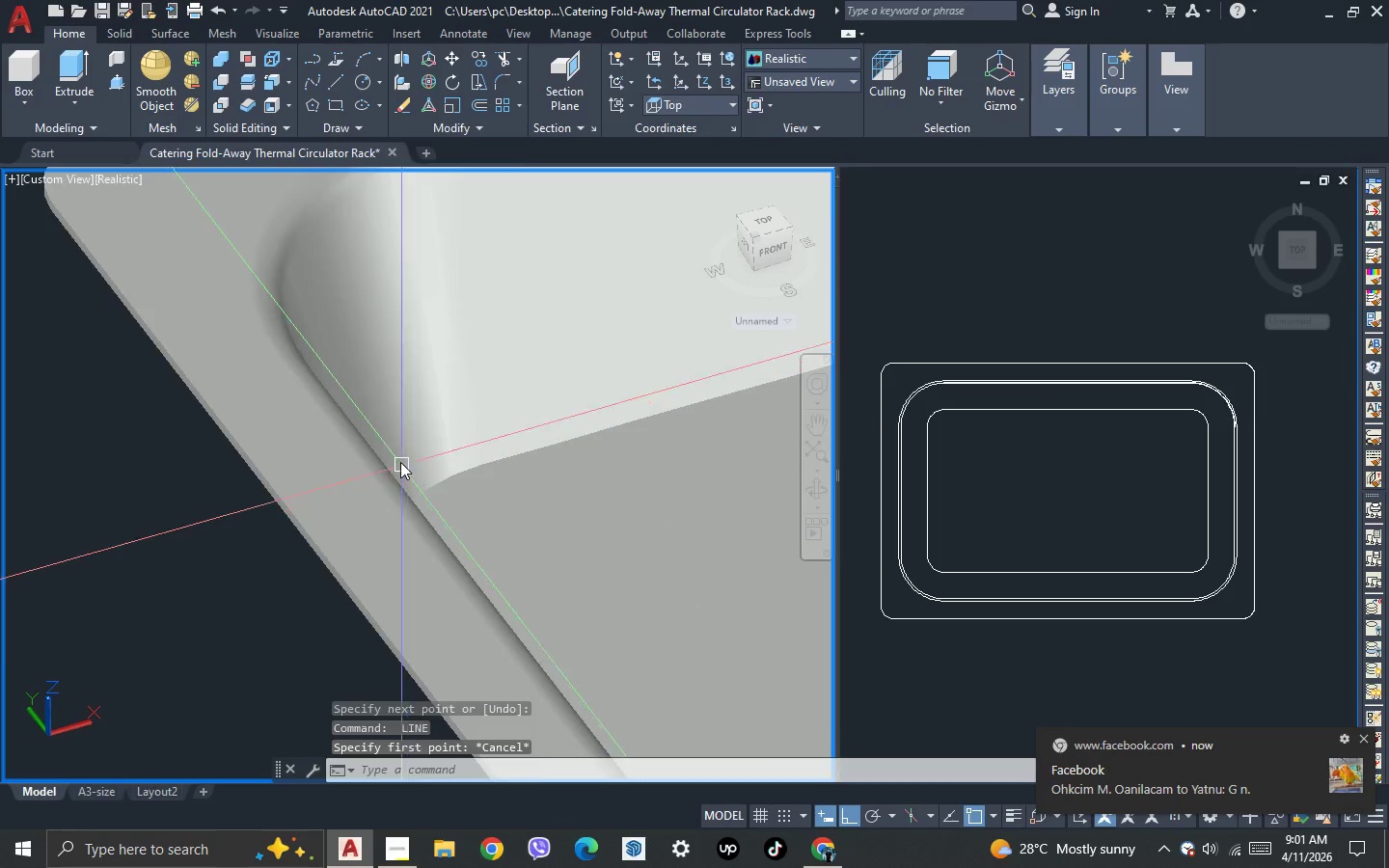 
scroll: coordinate [399, 461], scroll_direction: down, amount: 3.0
 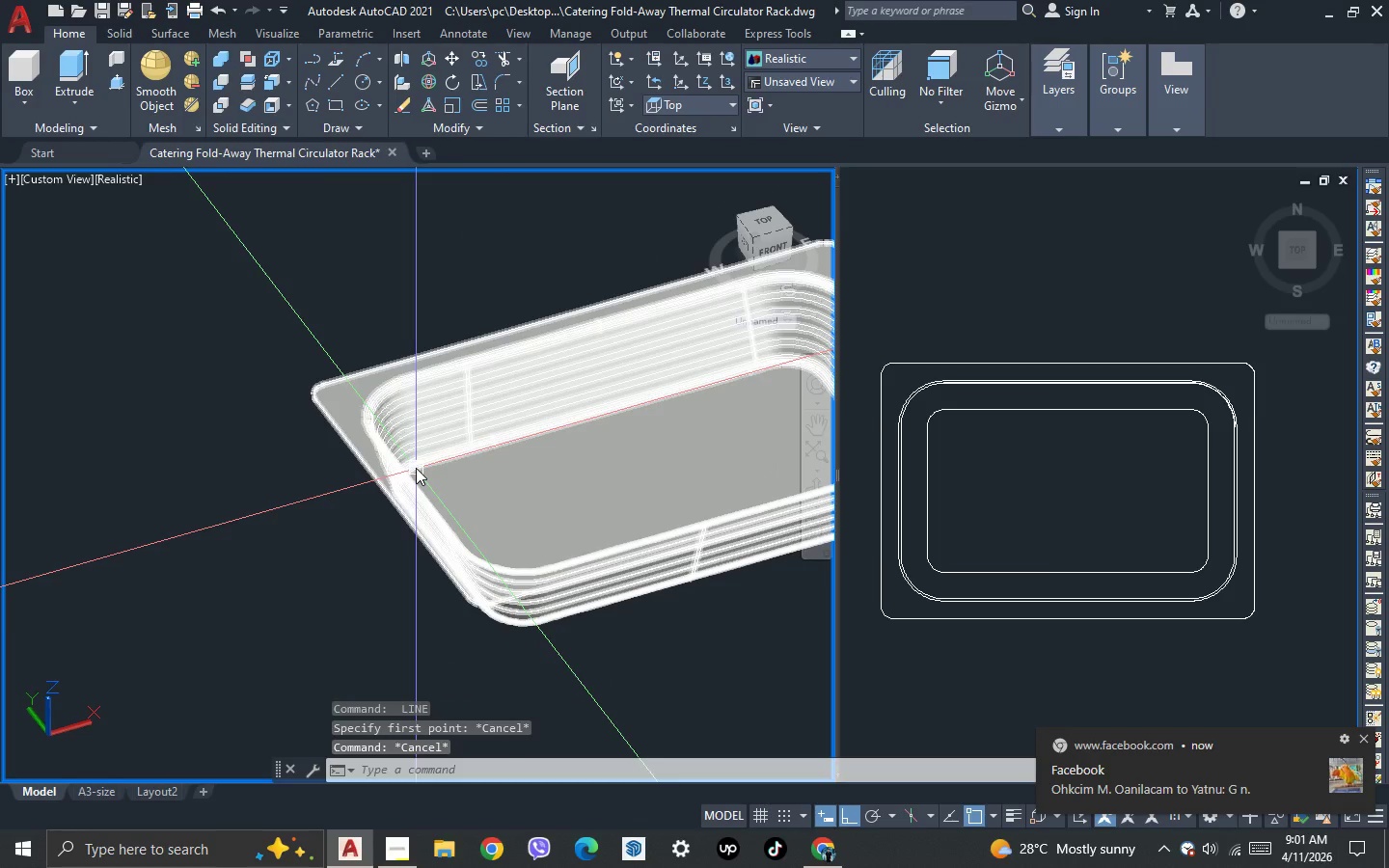 
left_click_drag(start_coordinate=[495, 437], to_coordinate=[477, 436])
 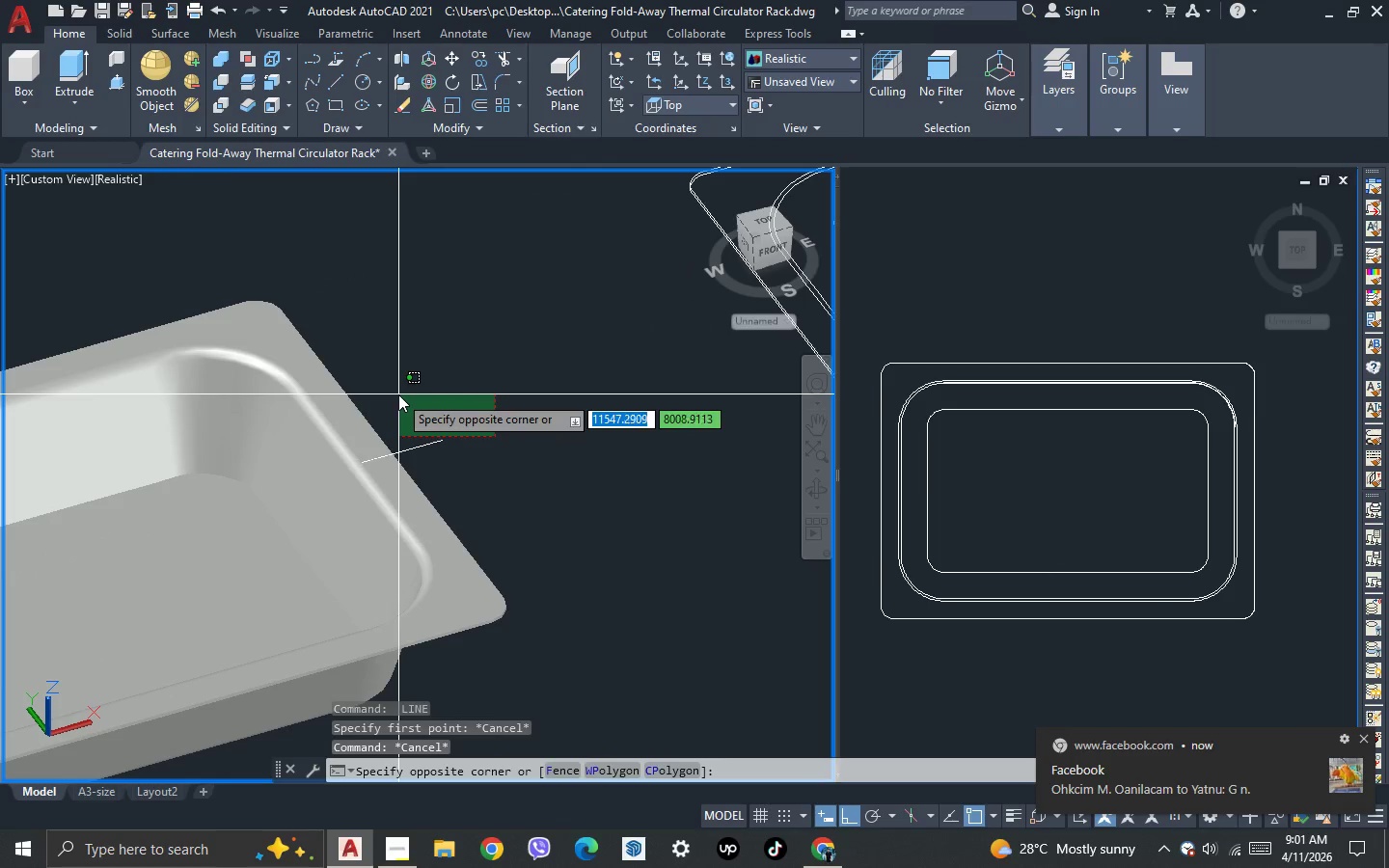 
scroll: coordinate [523, 419], scroll_direction: up, amount: 2.0
 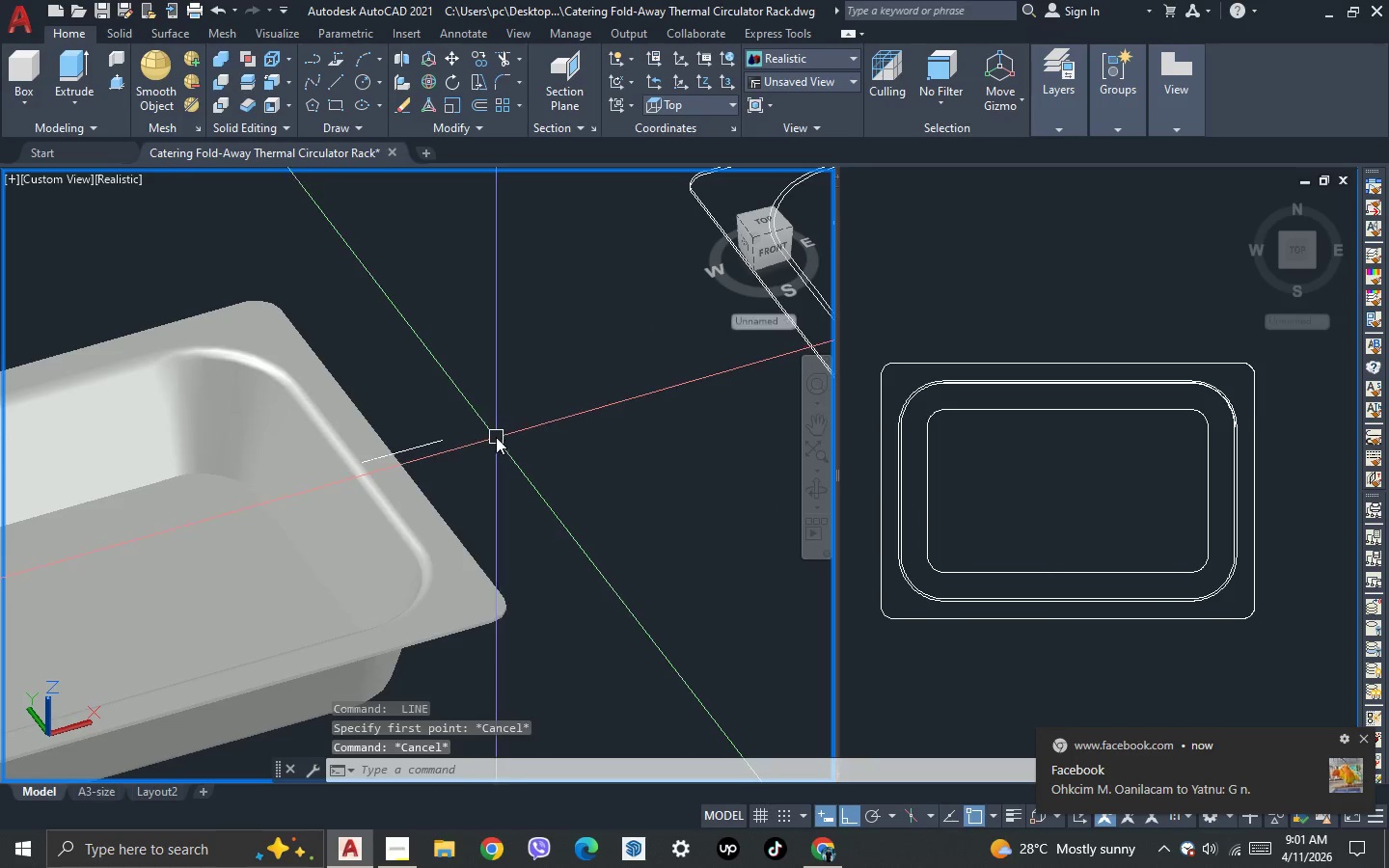 
double_click([398, 394])
 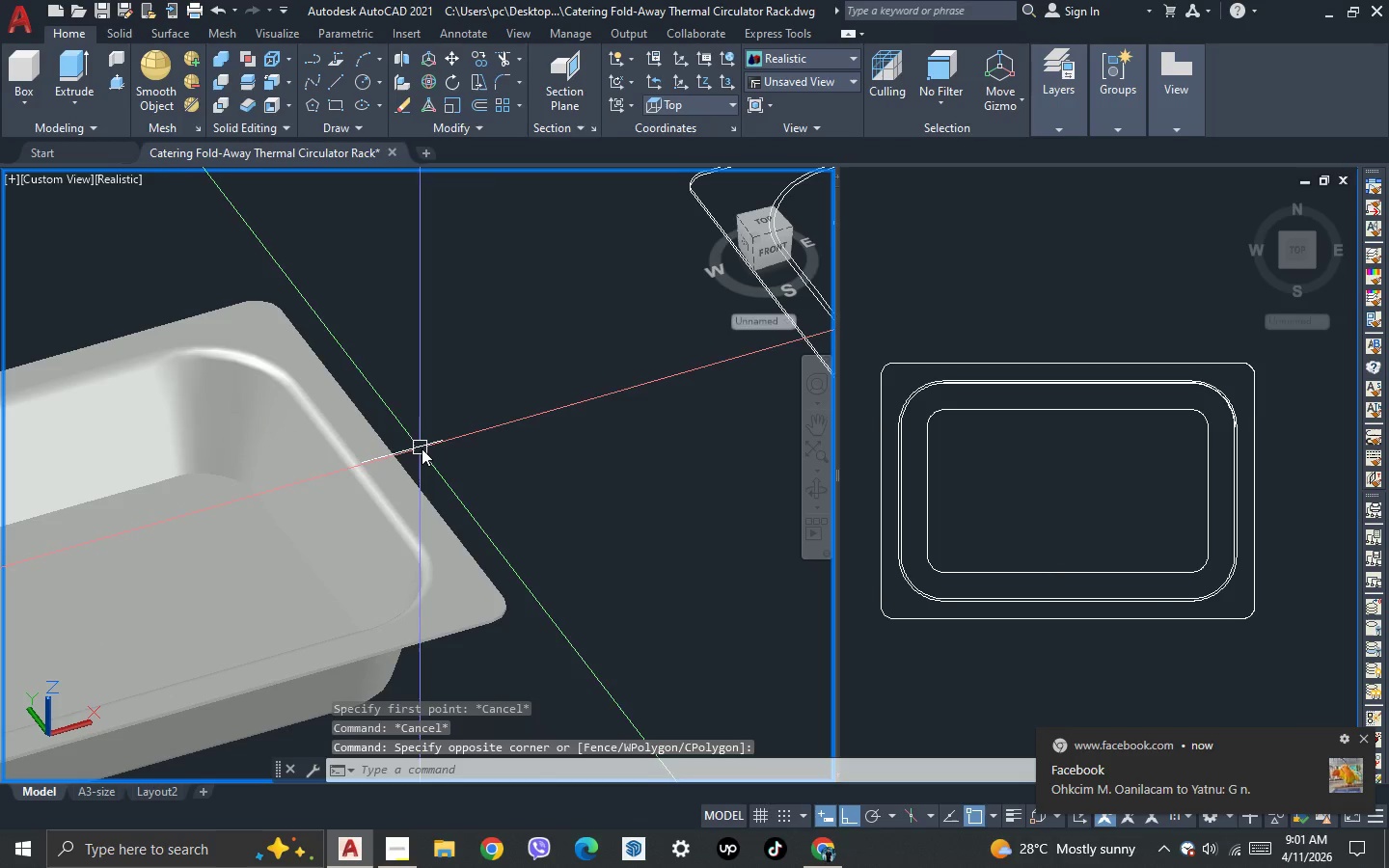 
left_click([422, 449])
 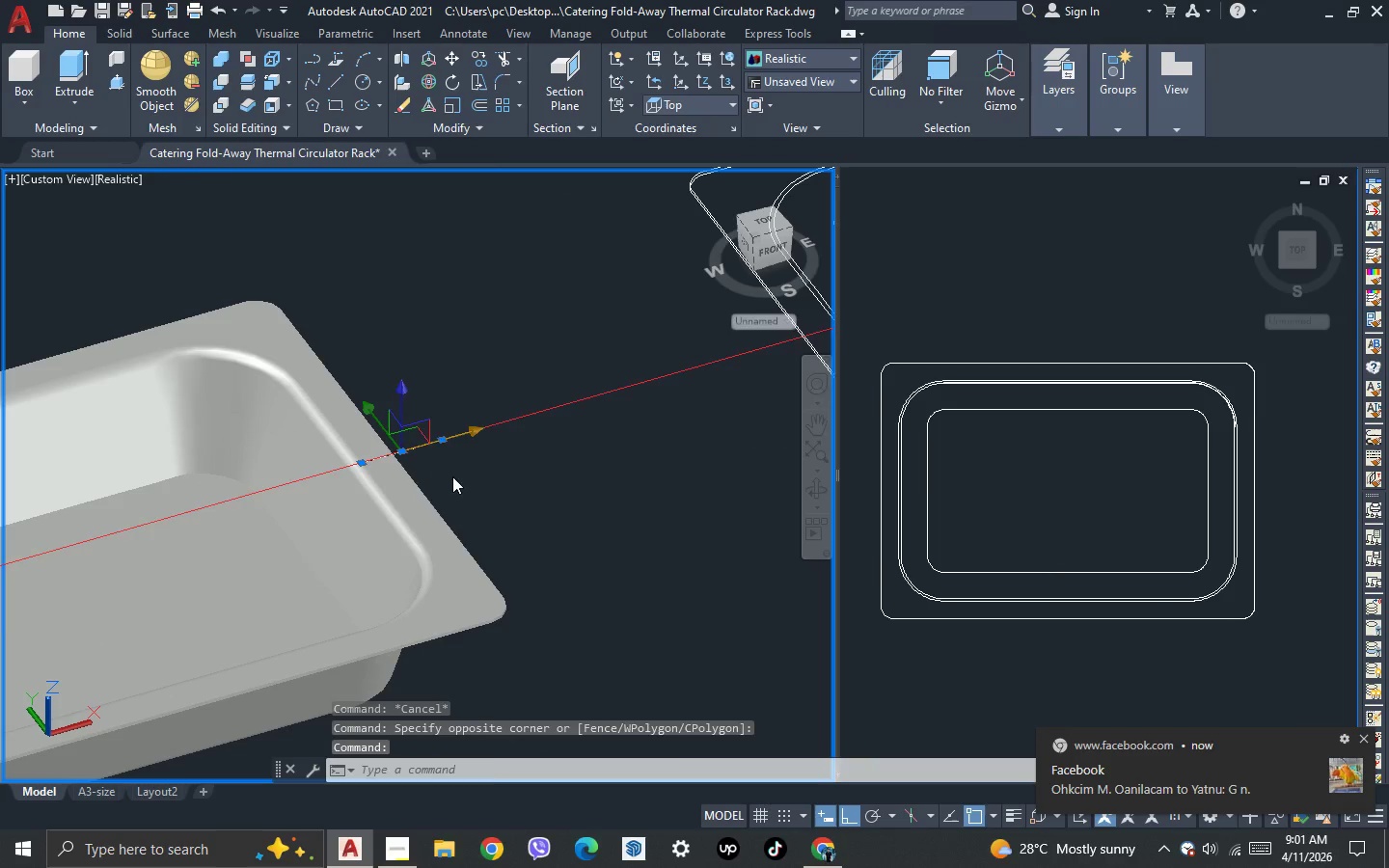 
key(Delete)
 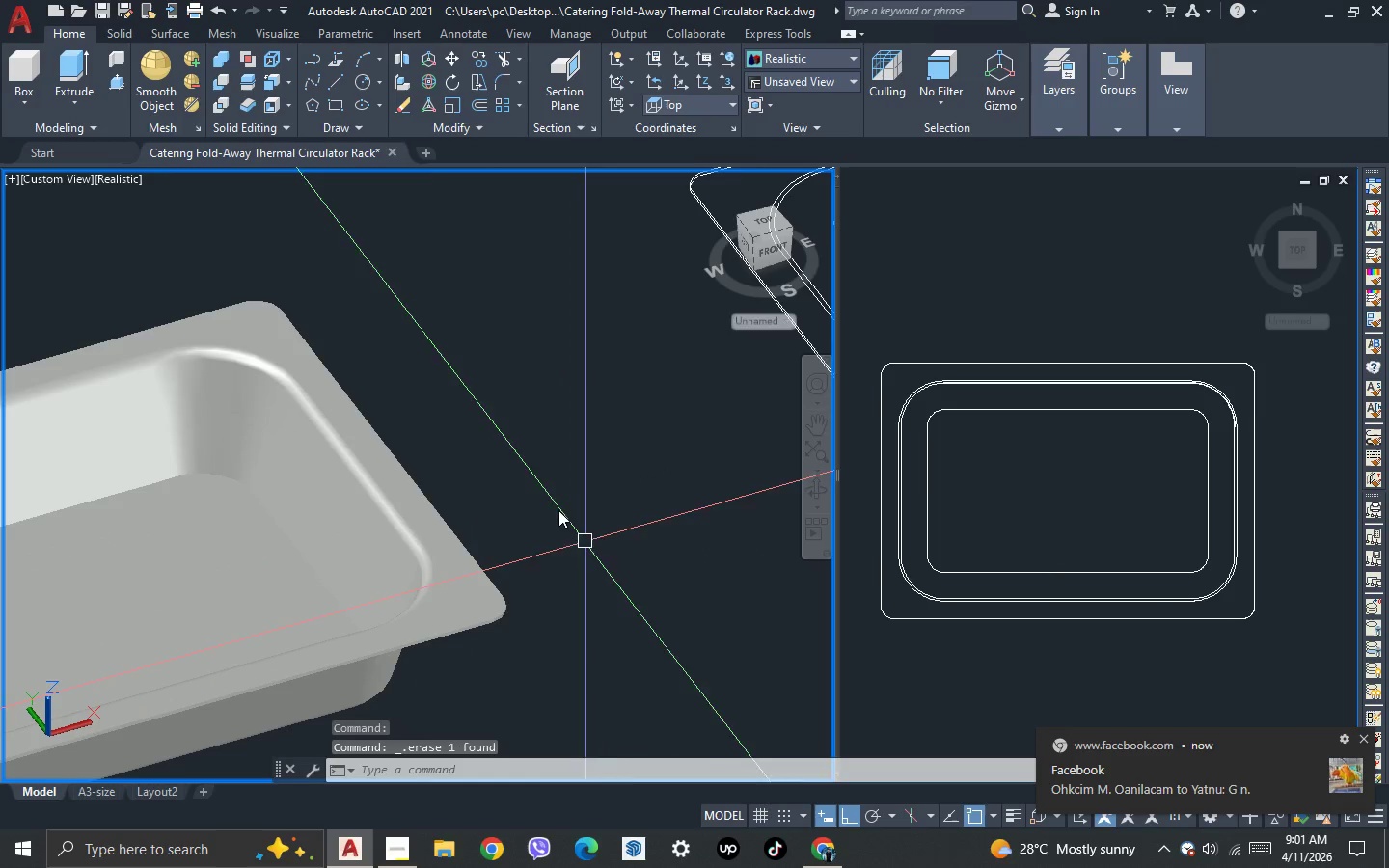 
left_click([50, 184])
 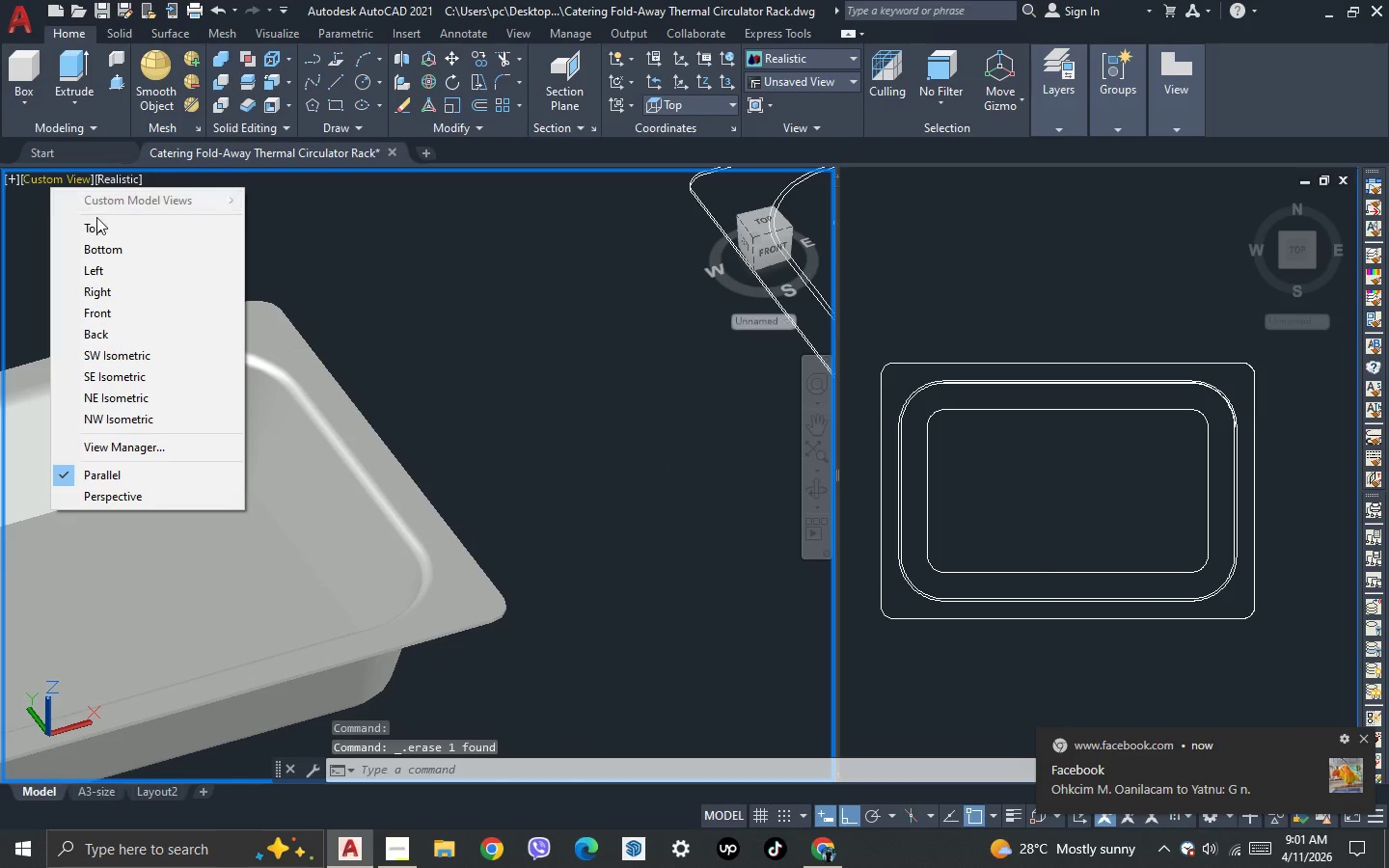 
left_click([101, 221])
 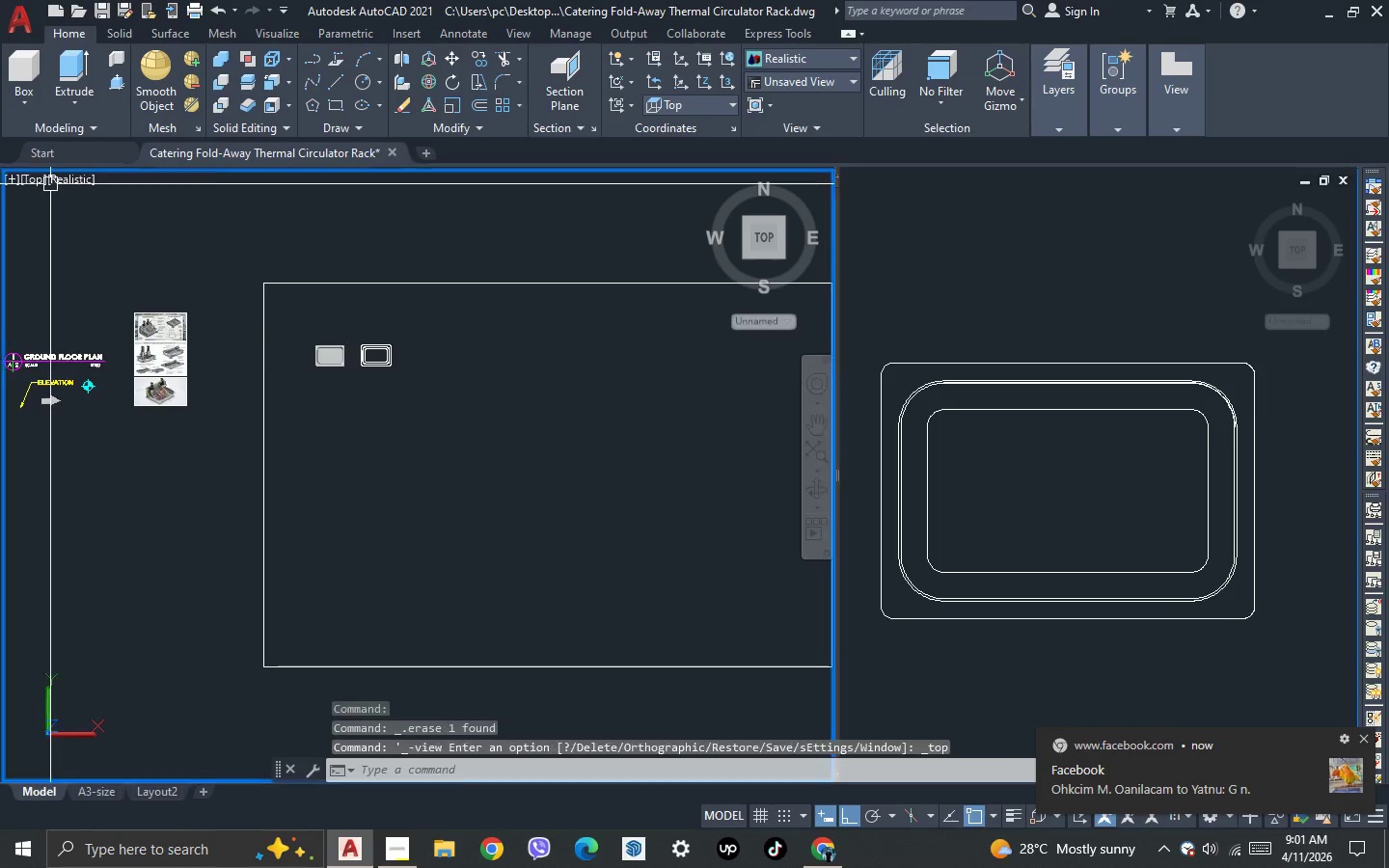 
scroll: coordinate [370, 339], scroll_direction: up, amount: 7.0
 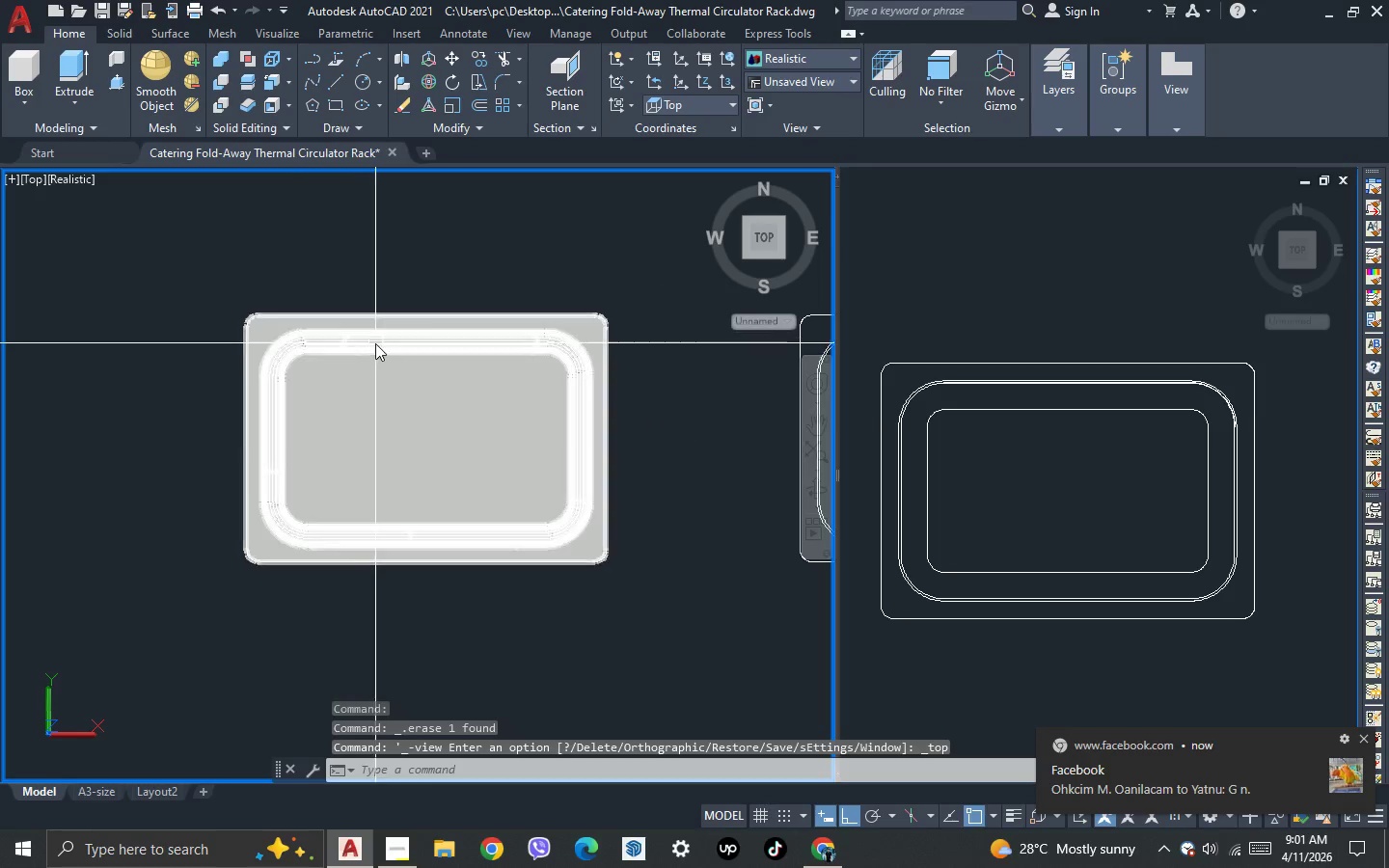 
scroll: coordinate [568, 444], scroll_direction: down, amount: 2.0
 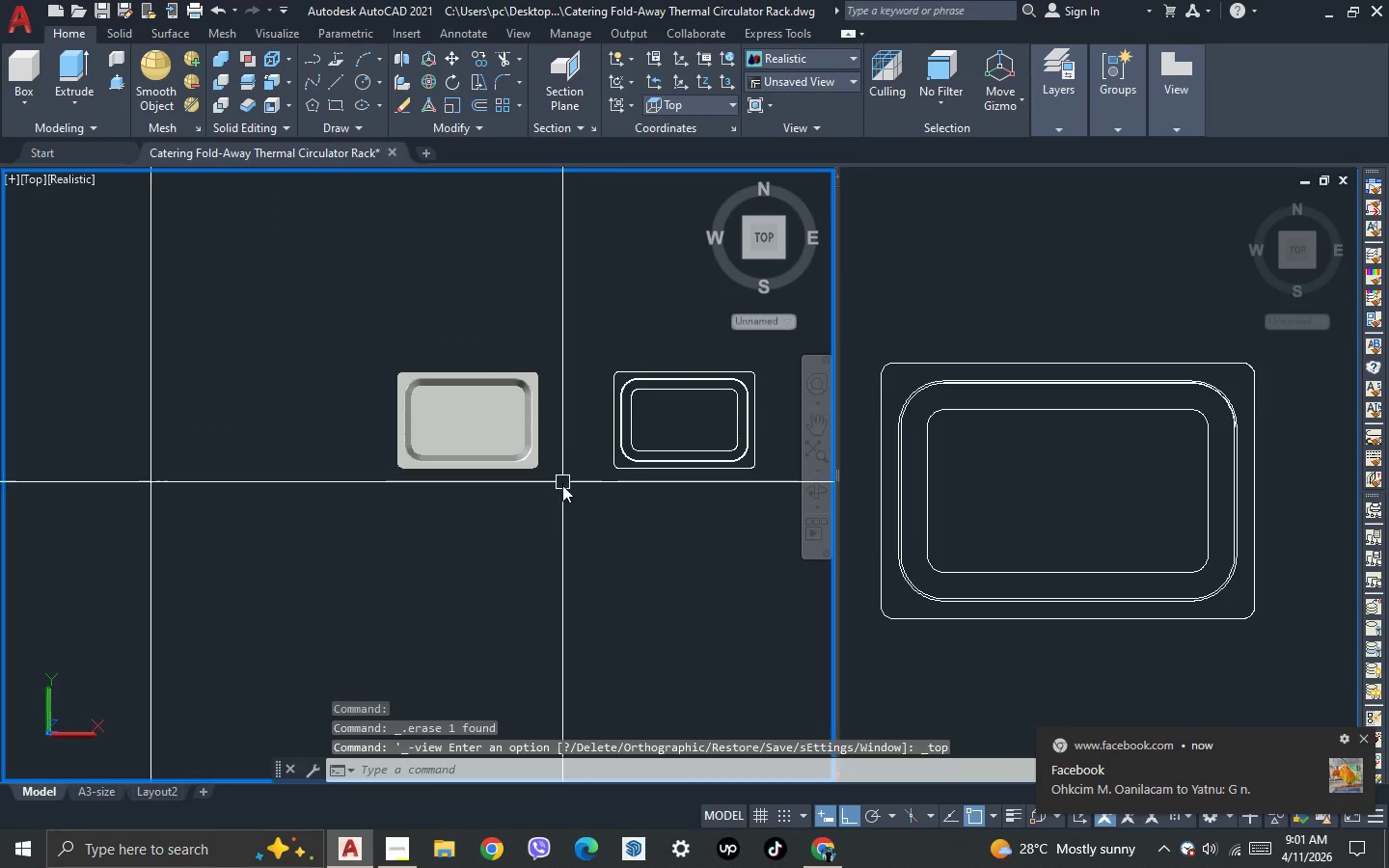 
key(3)
 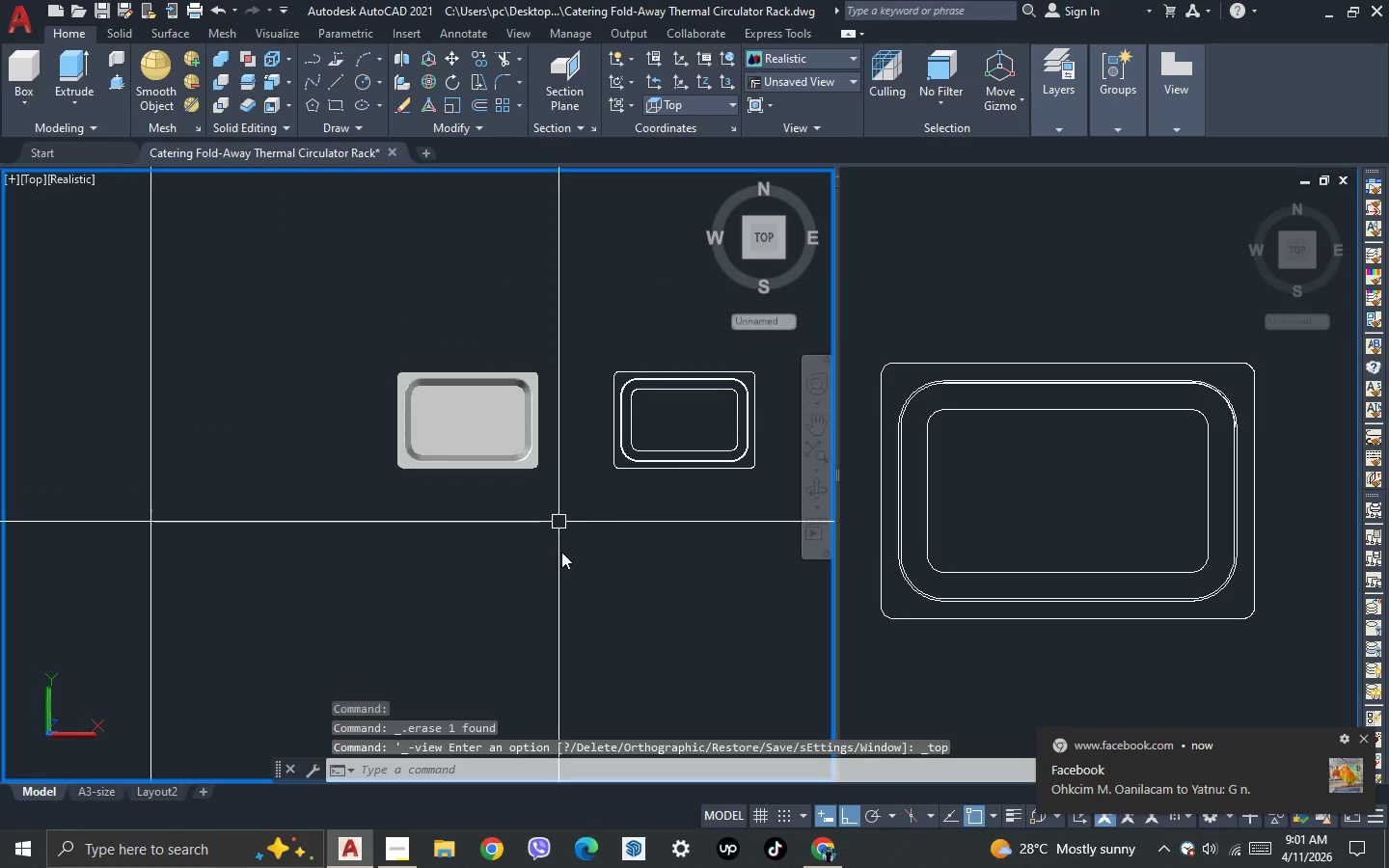 
key(Space)
 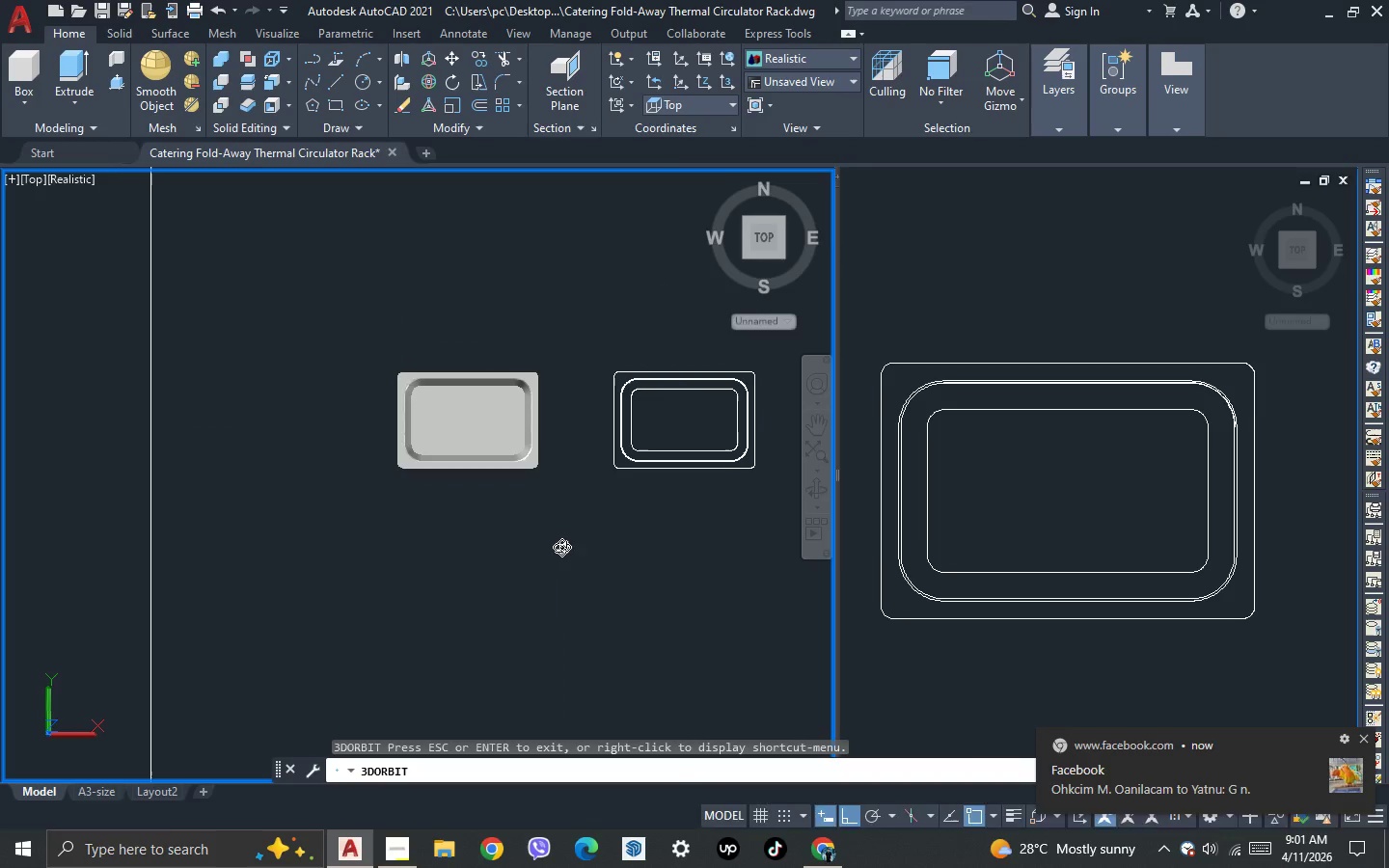 
left_click_drag(start_coordinate=[561, 547], to_coordinate=[602, 350])
 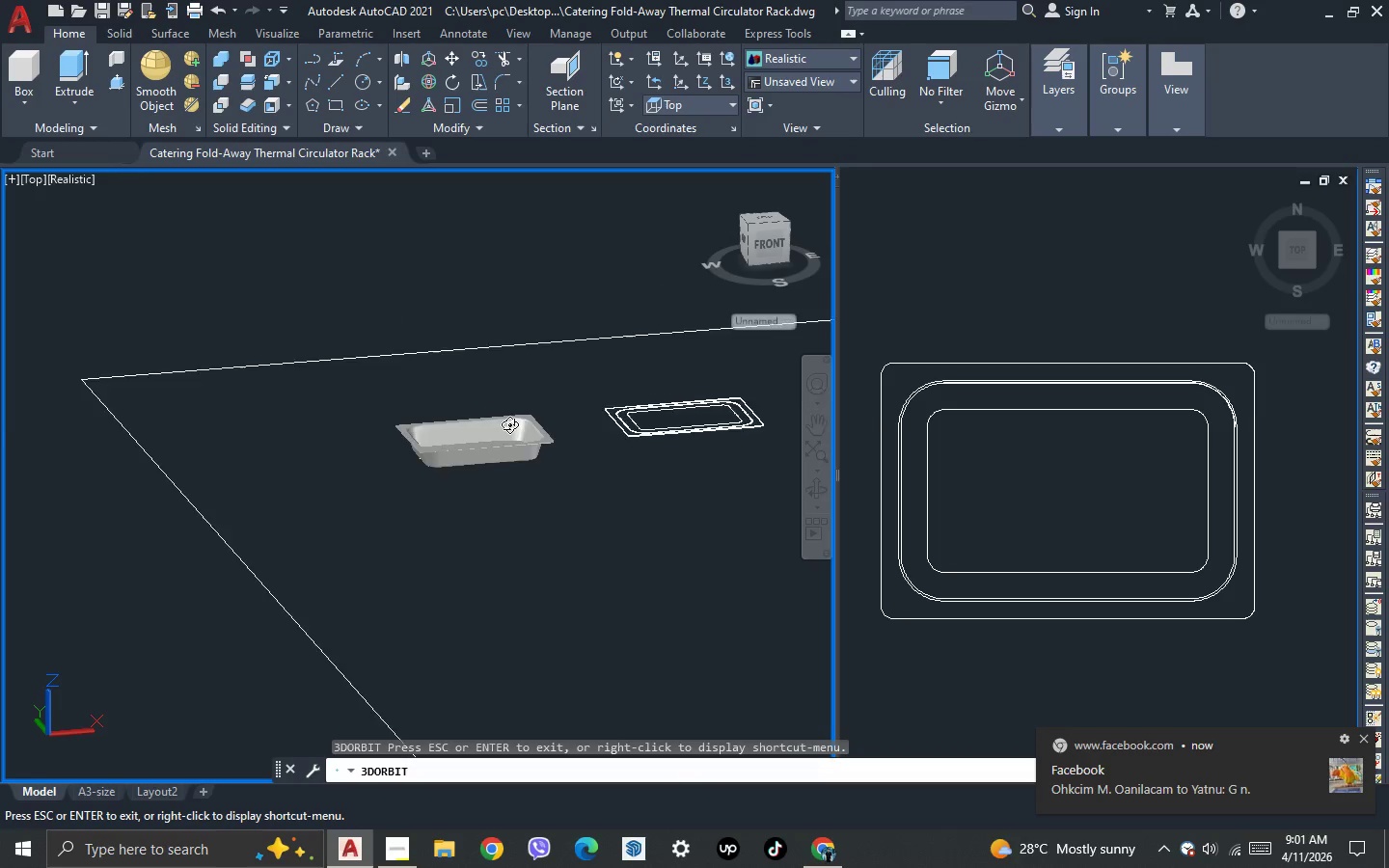 
left_click_drag(start_coordinate=[516, 492], to_coordinate=[533, 538])
 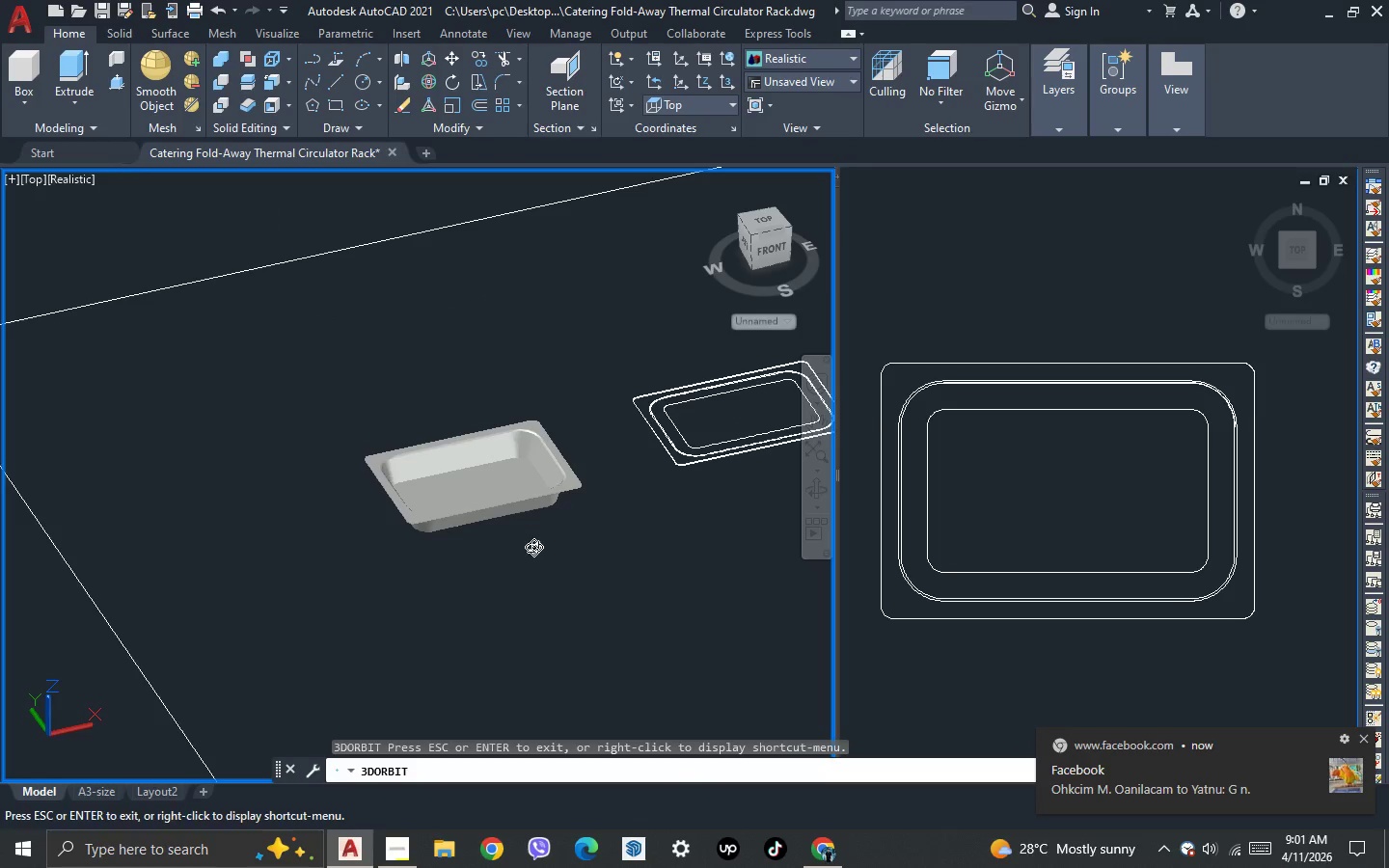 
scroll: coordinate [509, 424], scroll_direction: up, amount: 3.0
 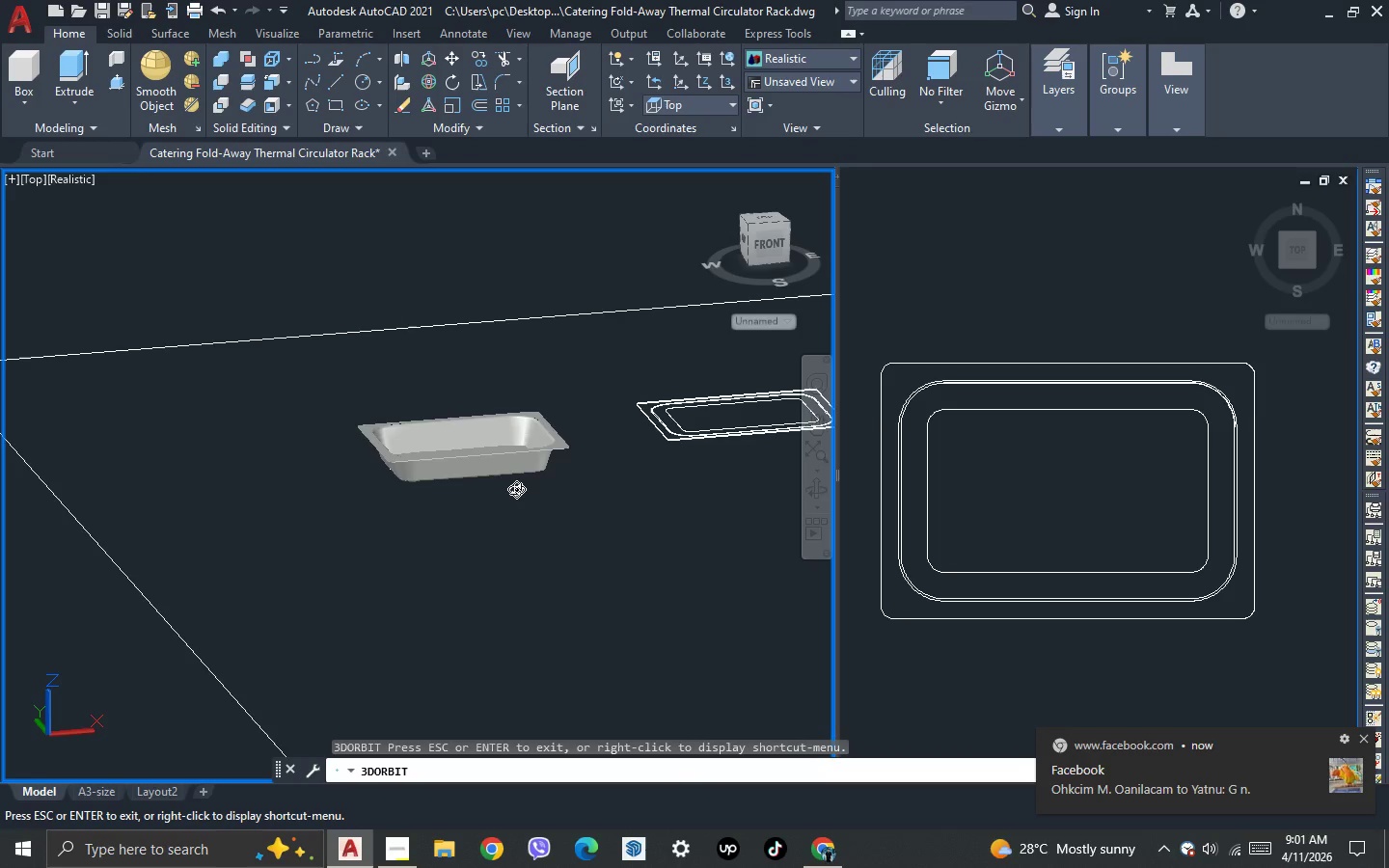 
key(Escape)
 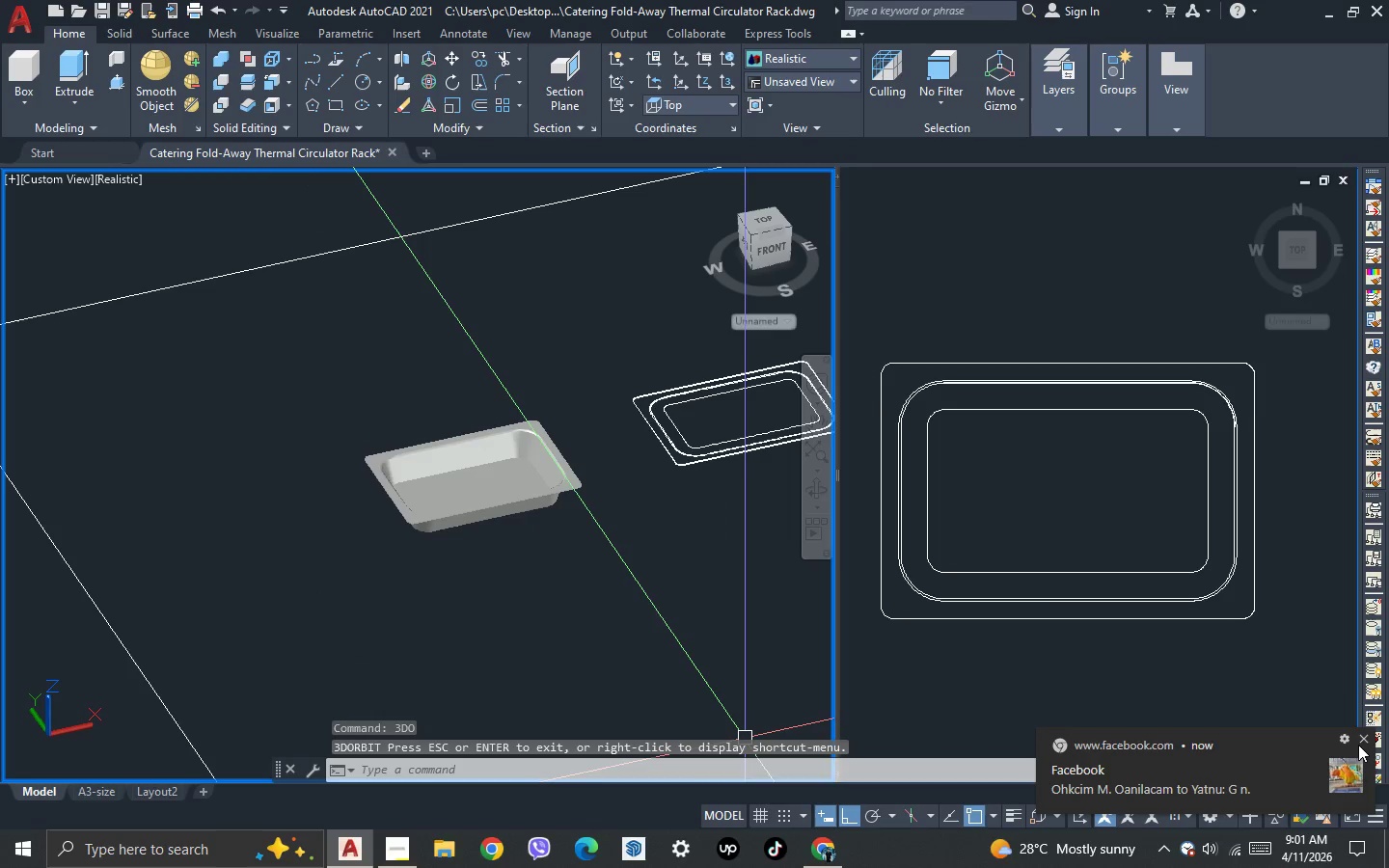 
left_click([1362, 739])
 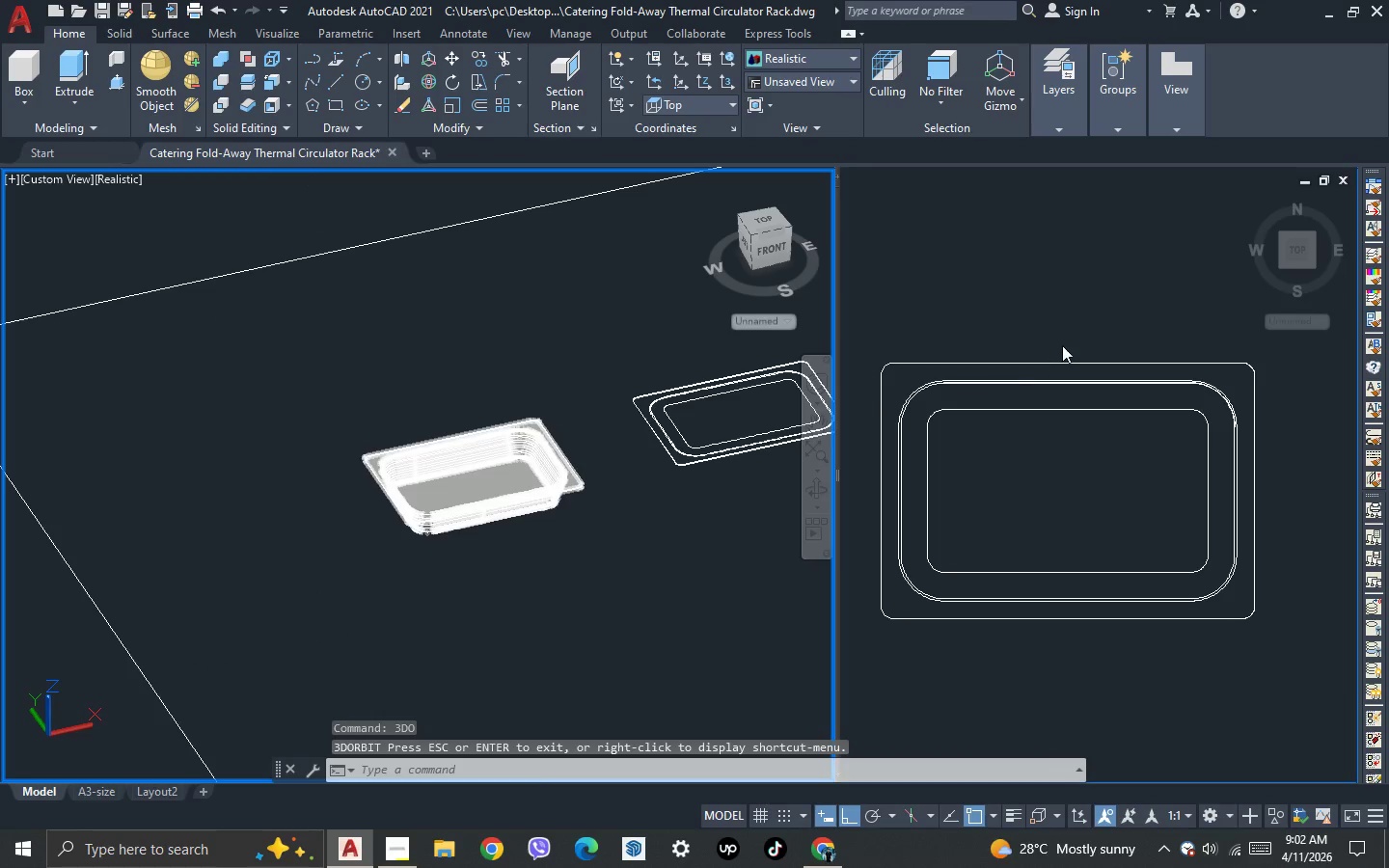 
scroll: coordinate [1063, 403], scroll_direction: down, amount: 7.0
 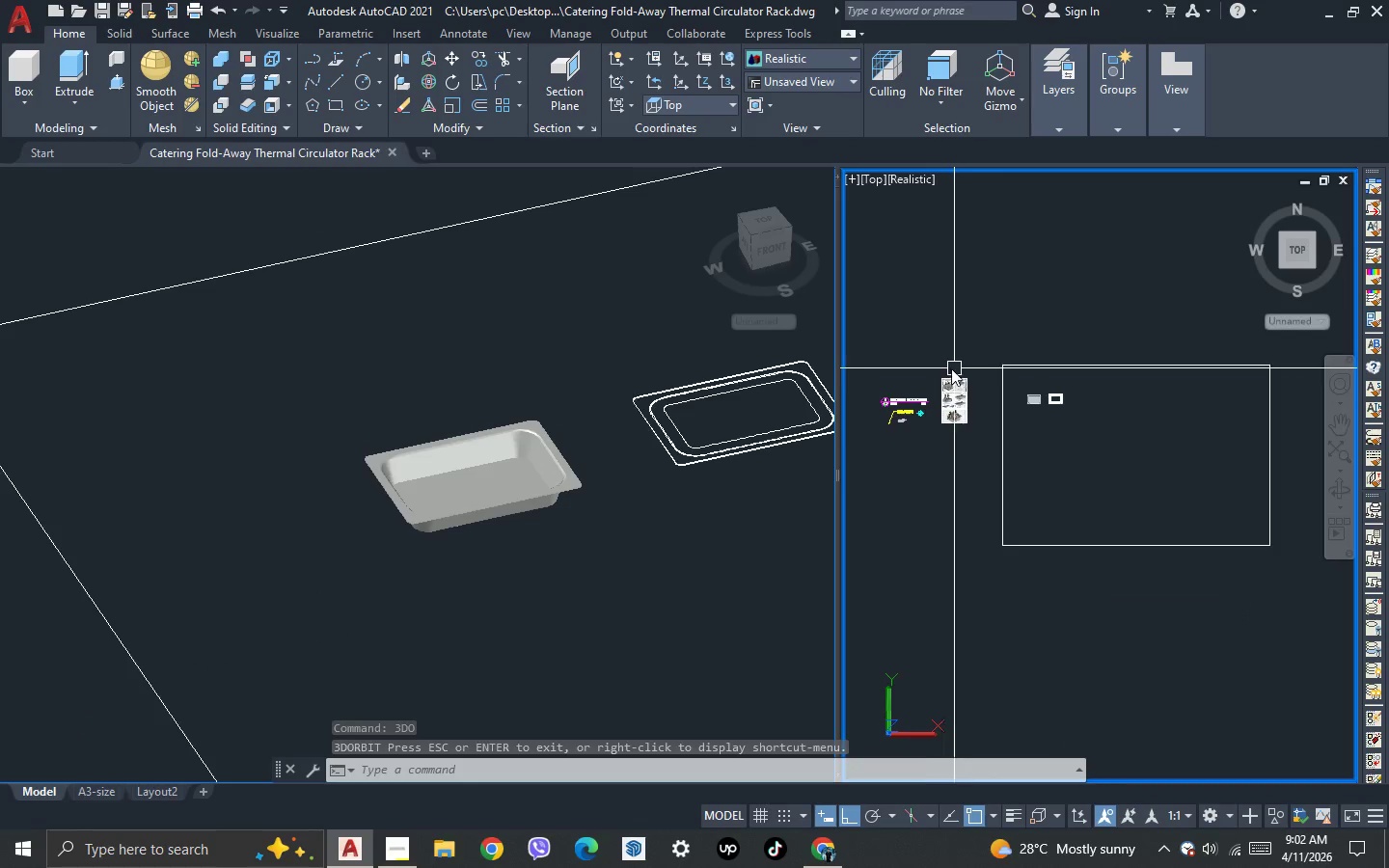 
scroll: coordinate [930, 360], scroll_direction: up, amount: 10.0
 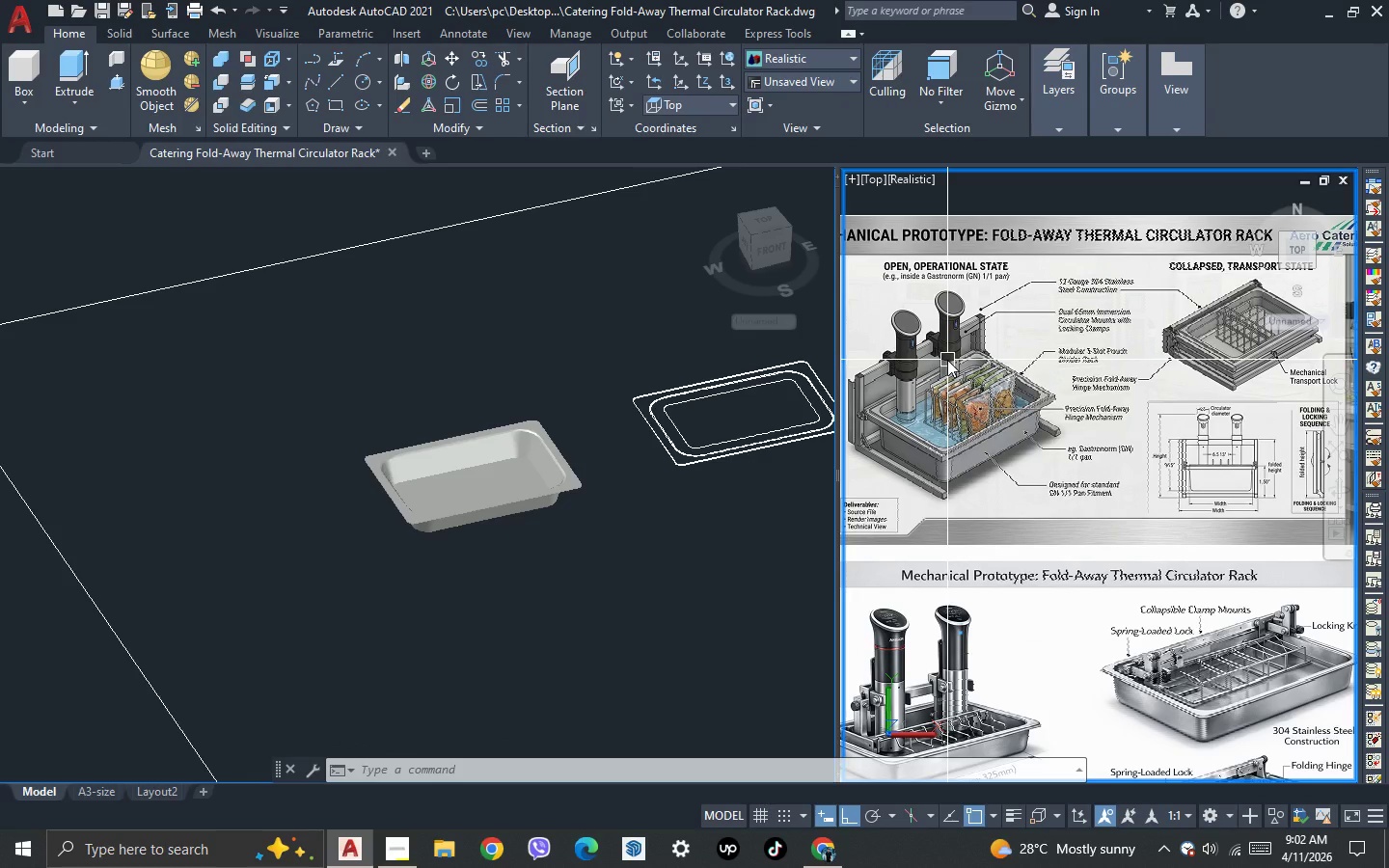 
scroll: coordinate [947, 360], scroll_direction: down, amount: 1.0
 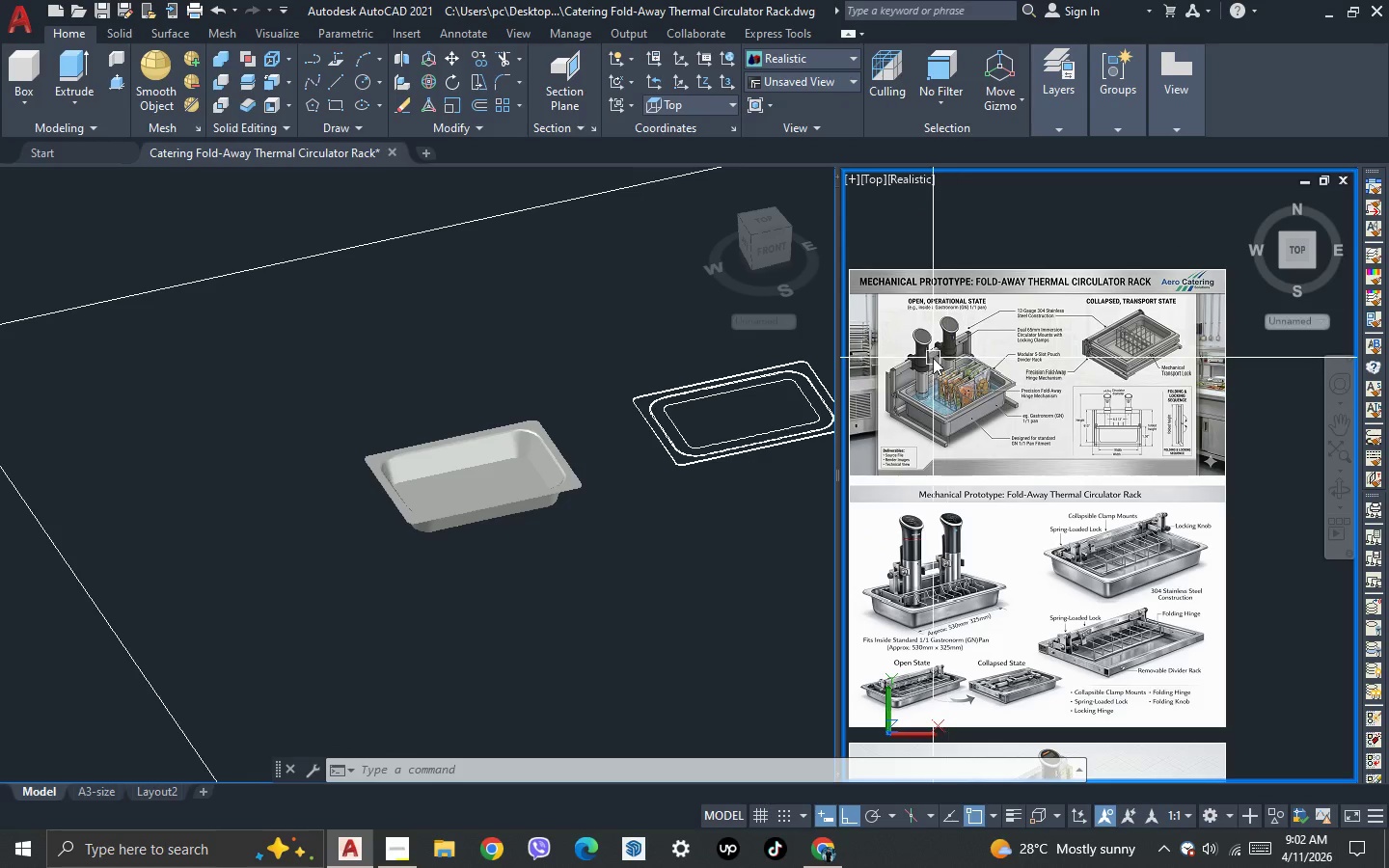 
scroll: coordinate [900, 365], scroll_direction: up, amount: 5.0
 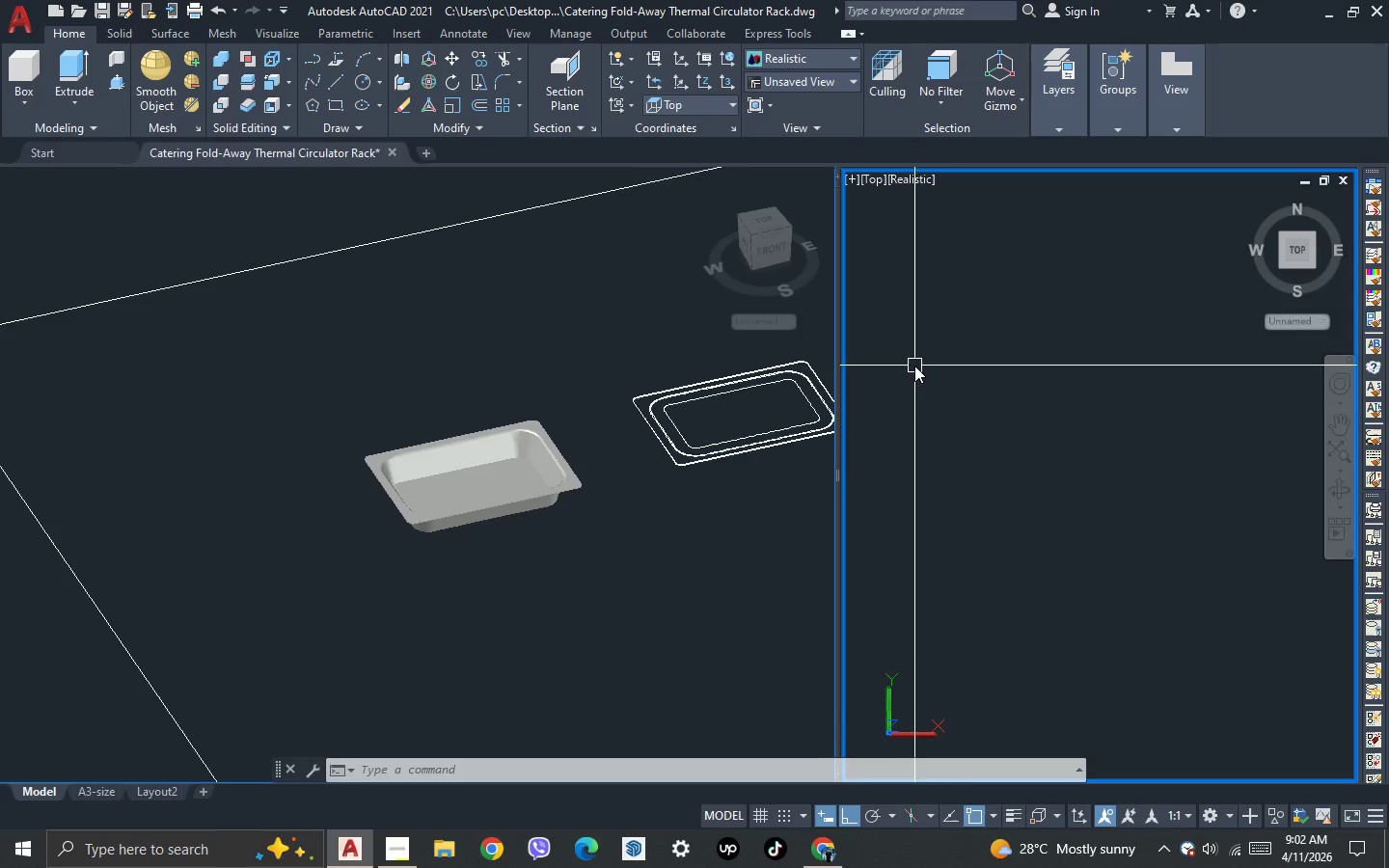 
scroll: coordinate [915, 366], scroll_direction: down, amount: 2.0
 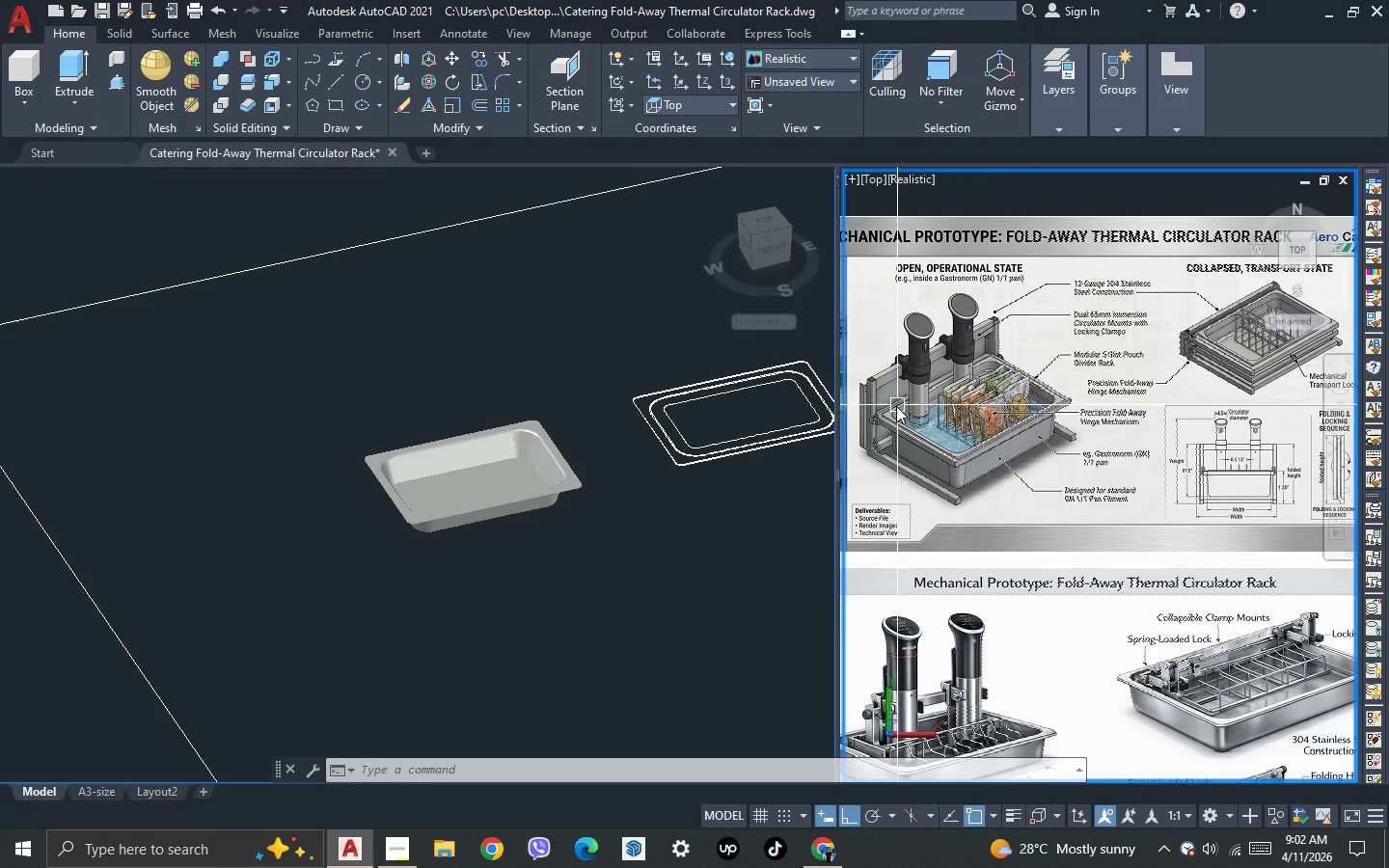 
scroll: coordinate [891, 411], scroll_direction: up, amount: 1.0
 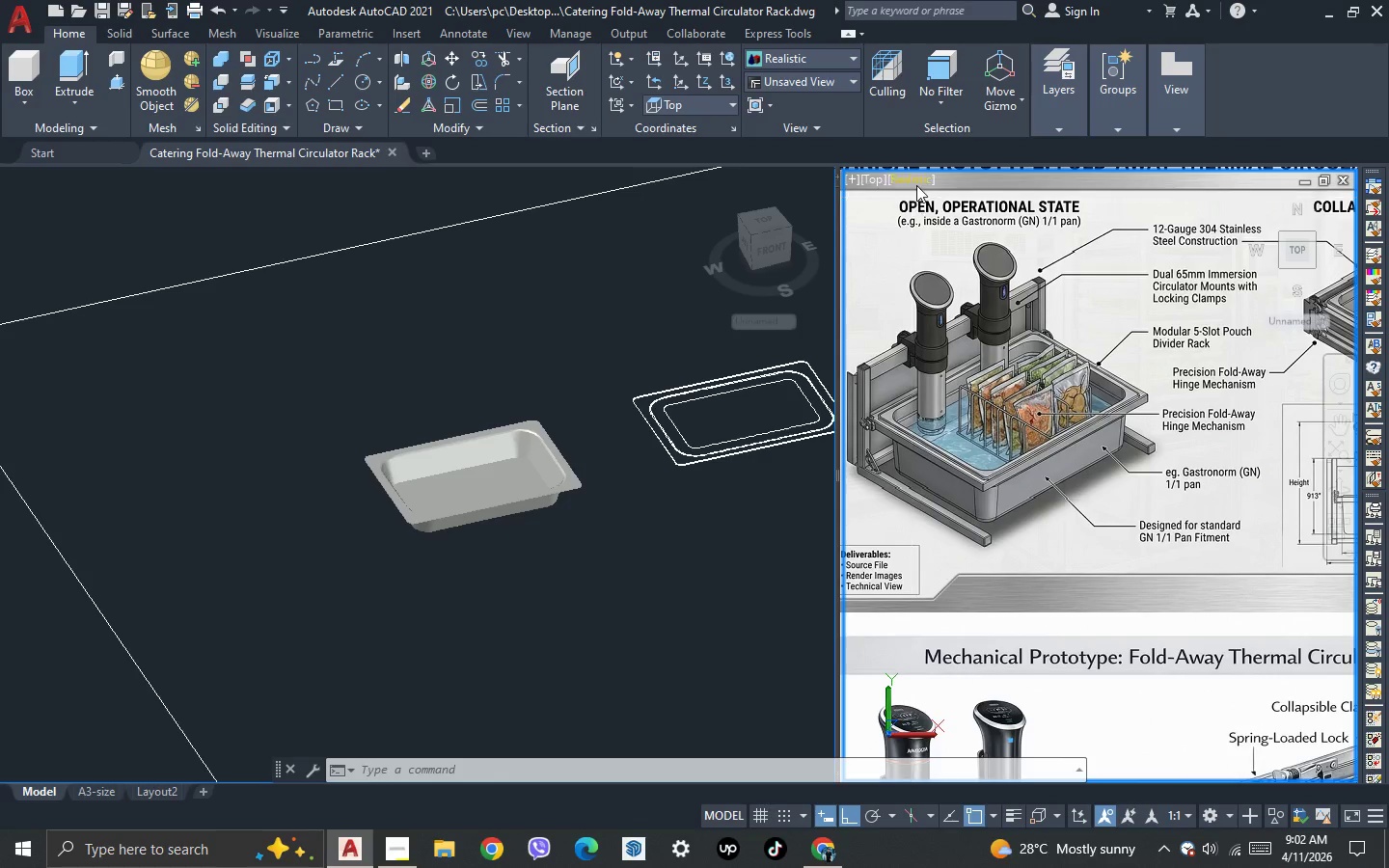 
left_click([918, 177])
 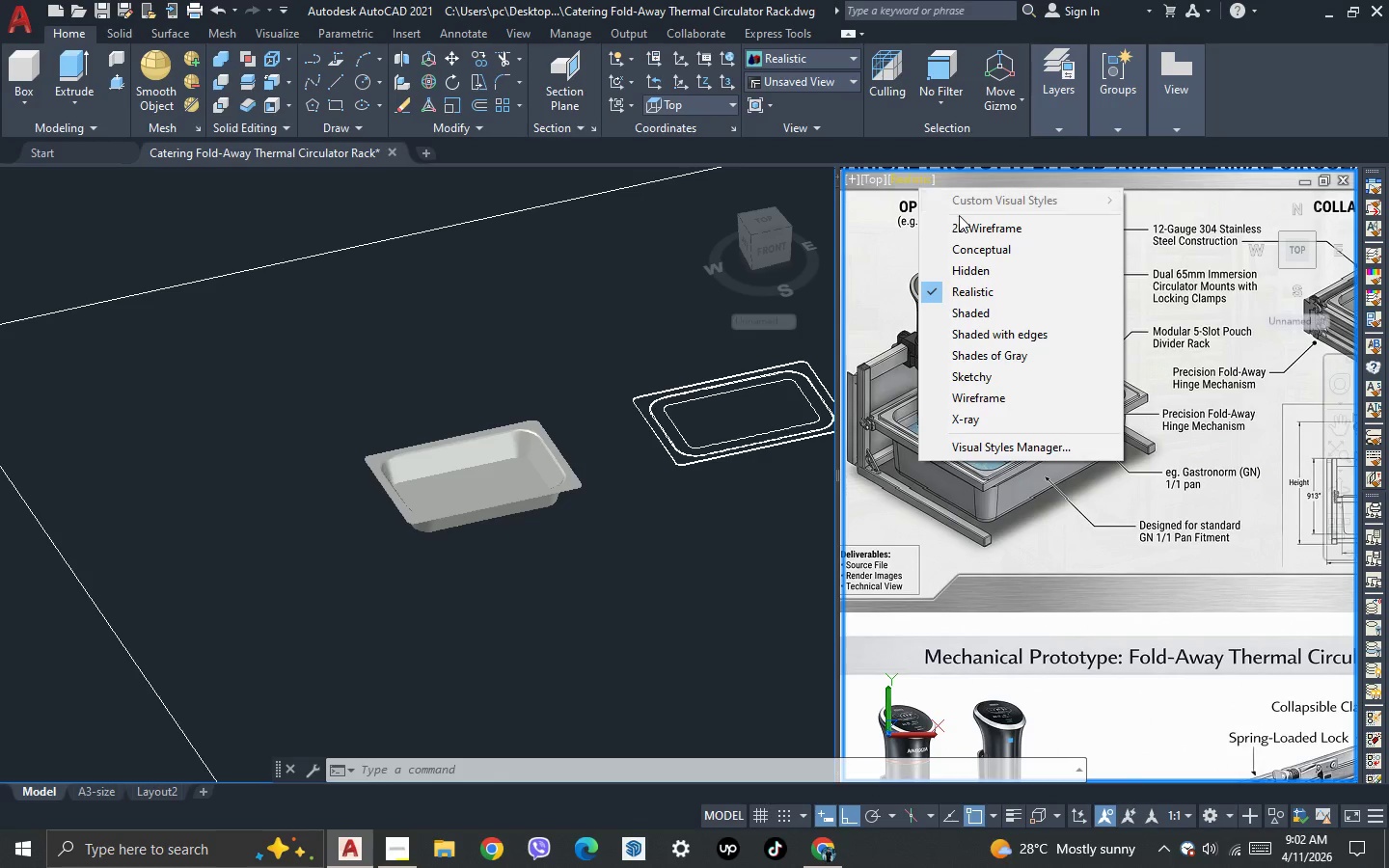 
left_click([960, 217])
 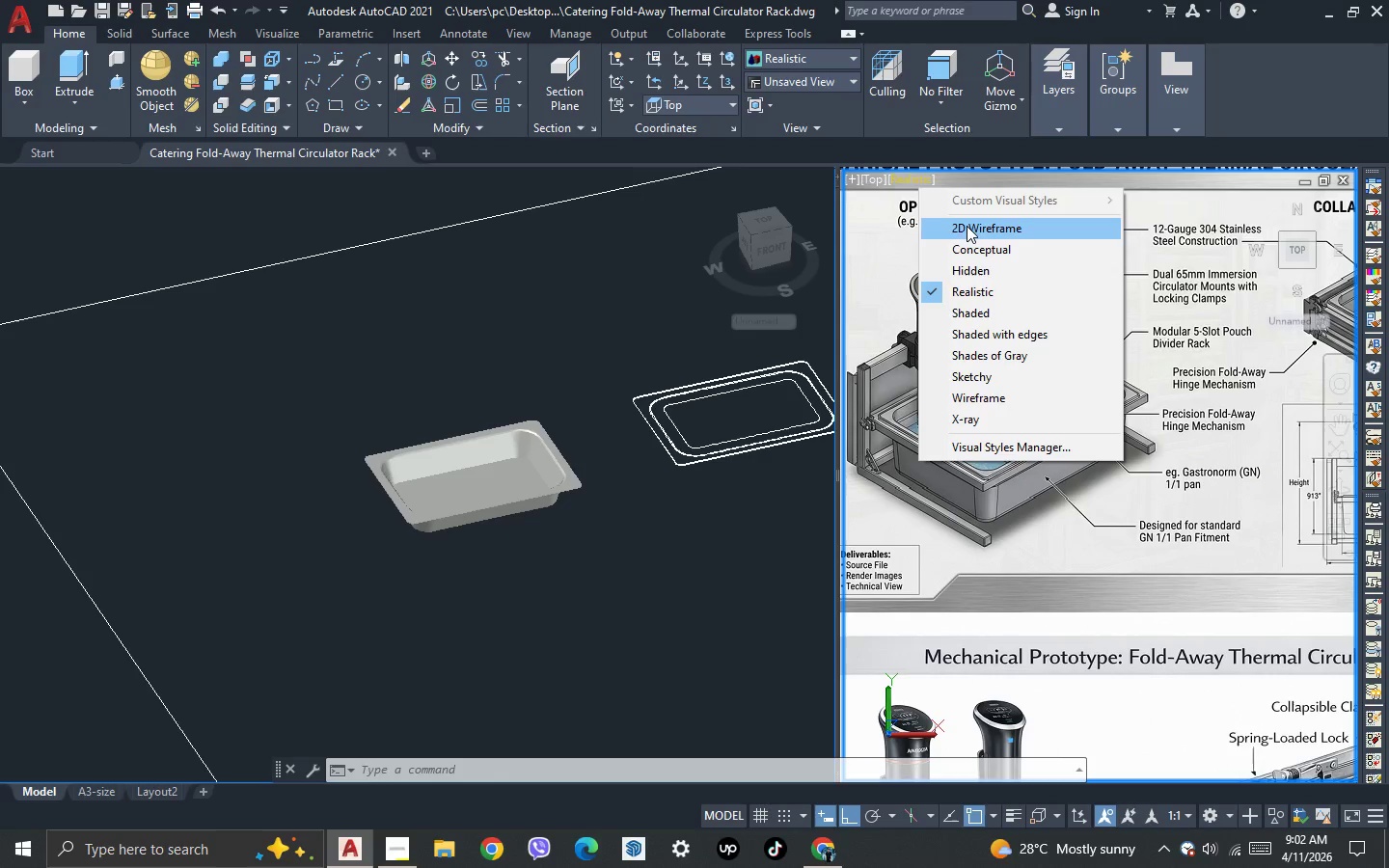 
left_click([968, 223])
 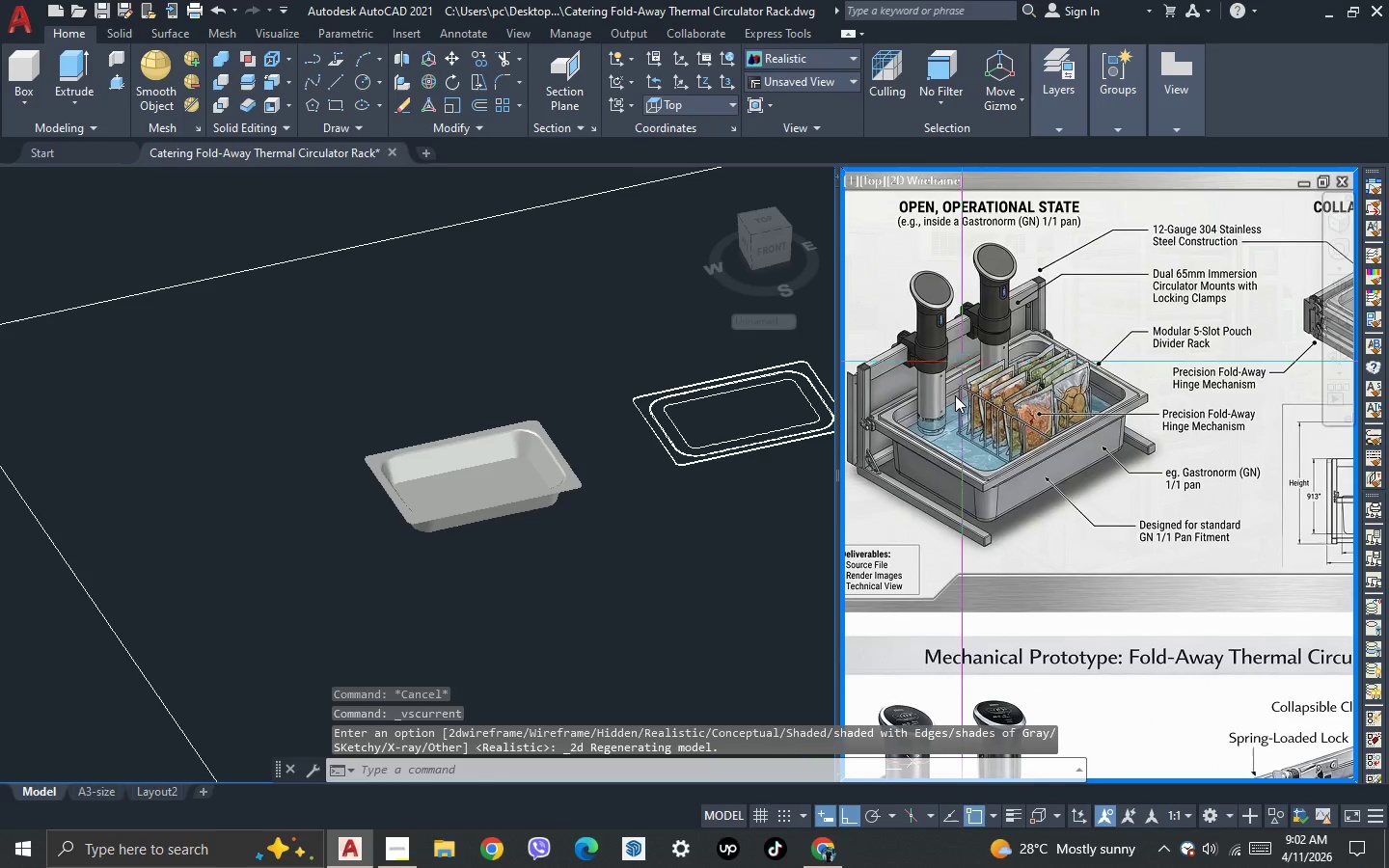 
scroll: coordinate [955, 396], scroll_direction: up, amount: 2.0
 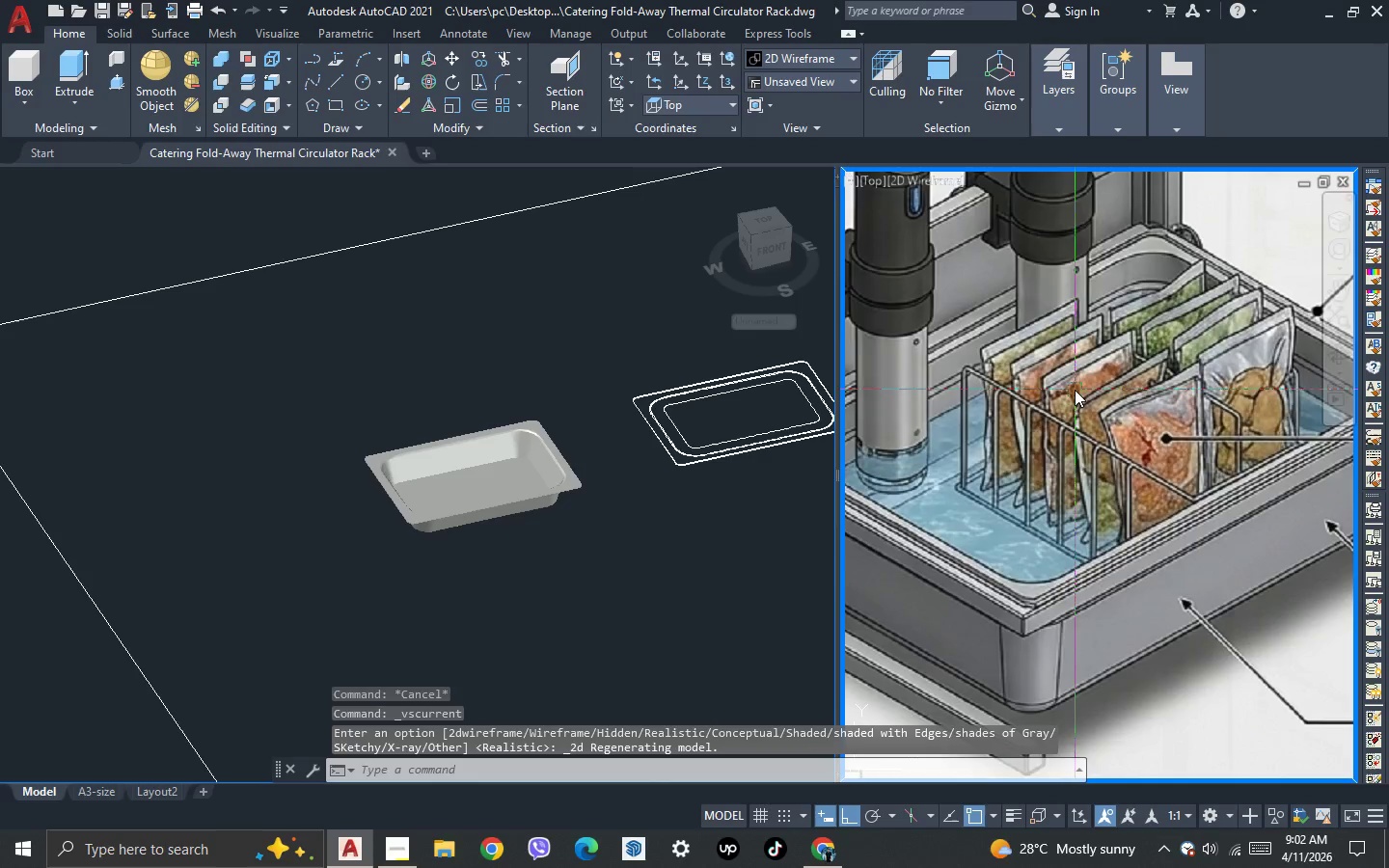 
scroll: coordinate [1043, 358], scroll_direction: down, amount: 4.0
 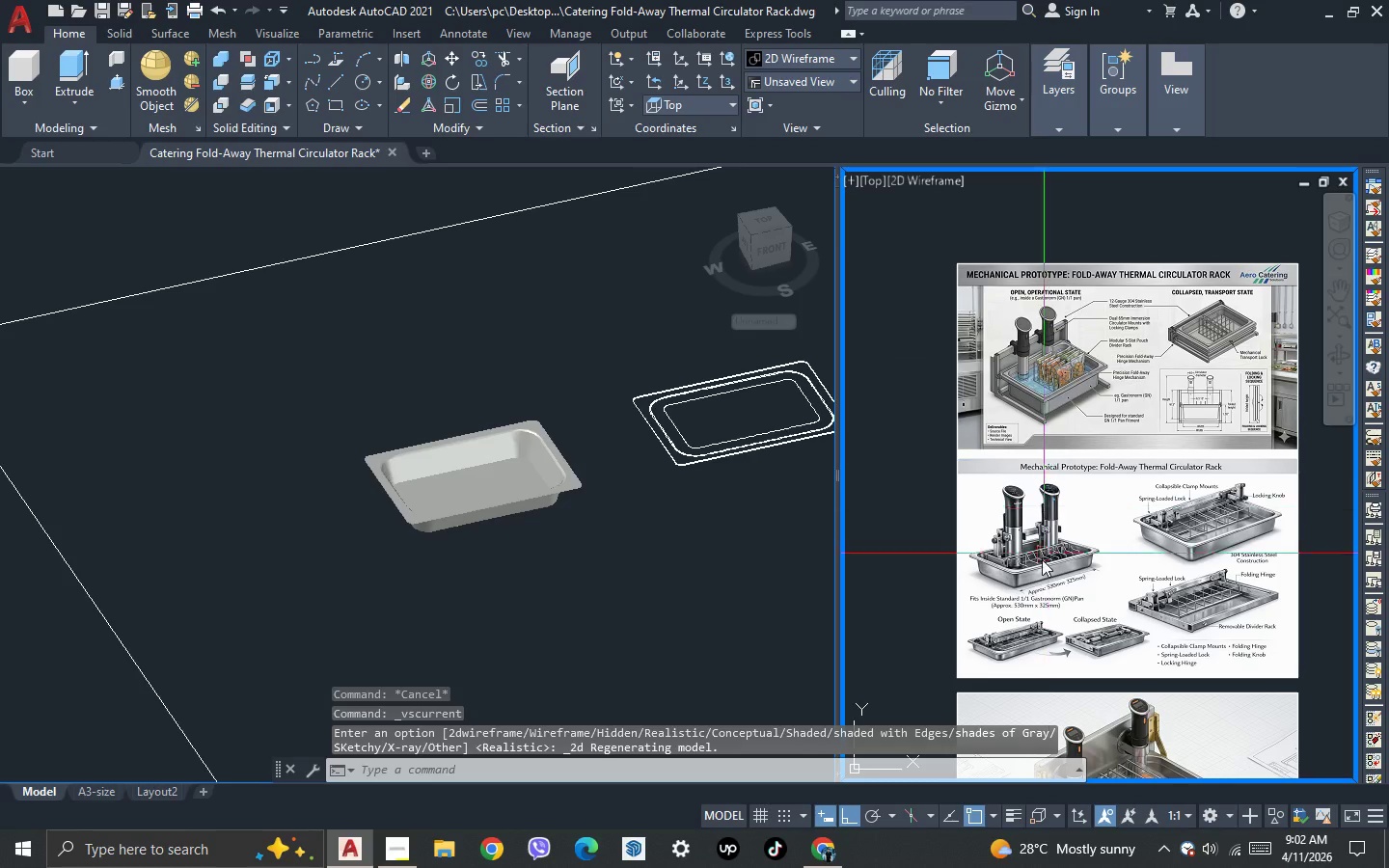 
scroll: coordinate [1032, 569], scroll_direction: up, amount: 3.0
 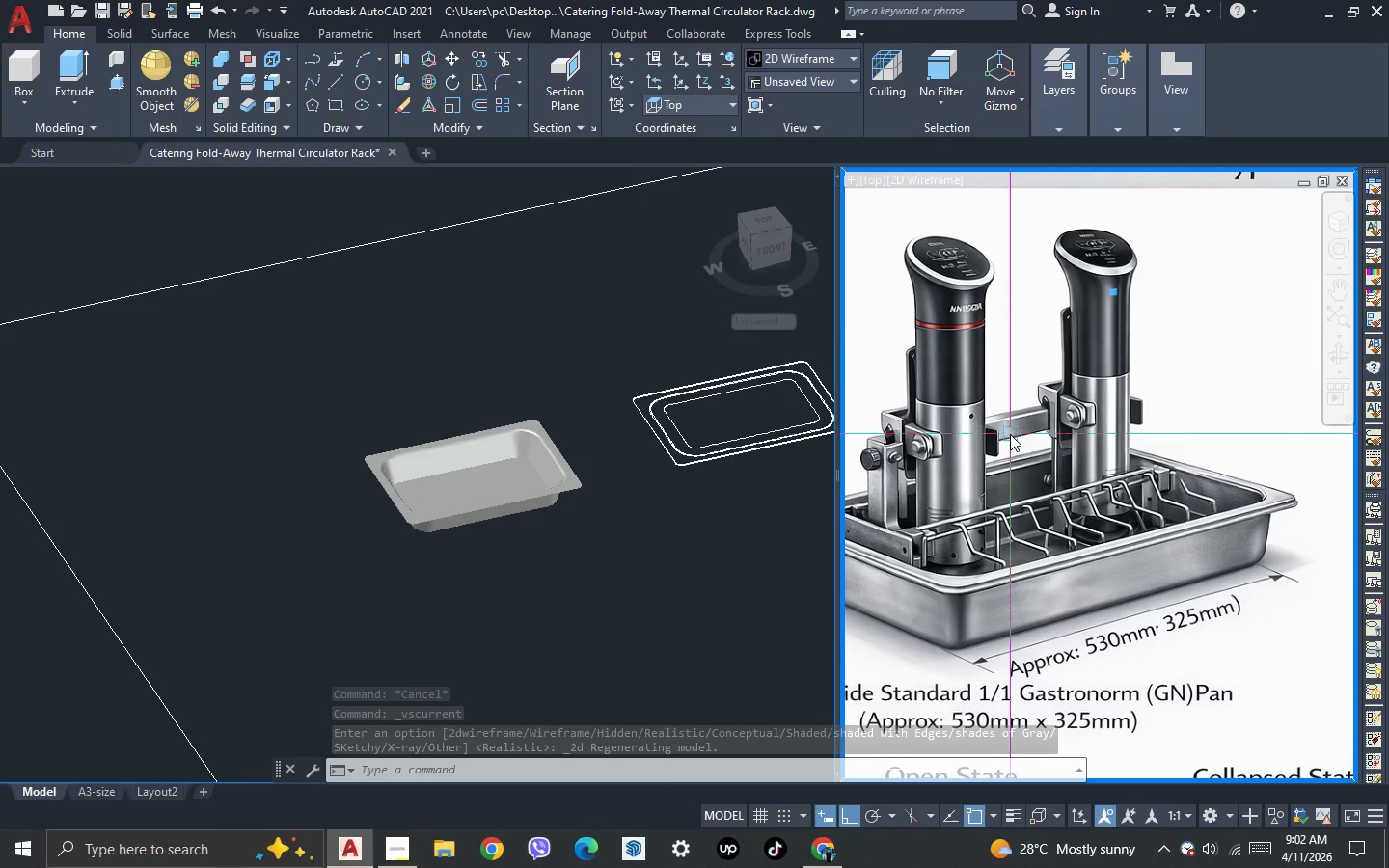 
scroll: coordinate [1010, 434], scroll_direction: down, amount: 3.0
 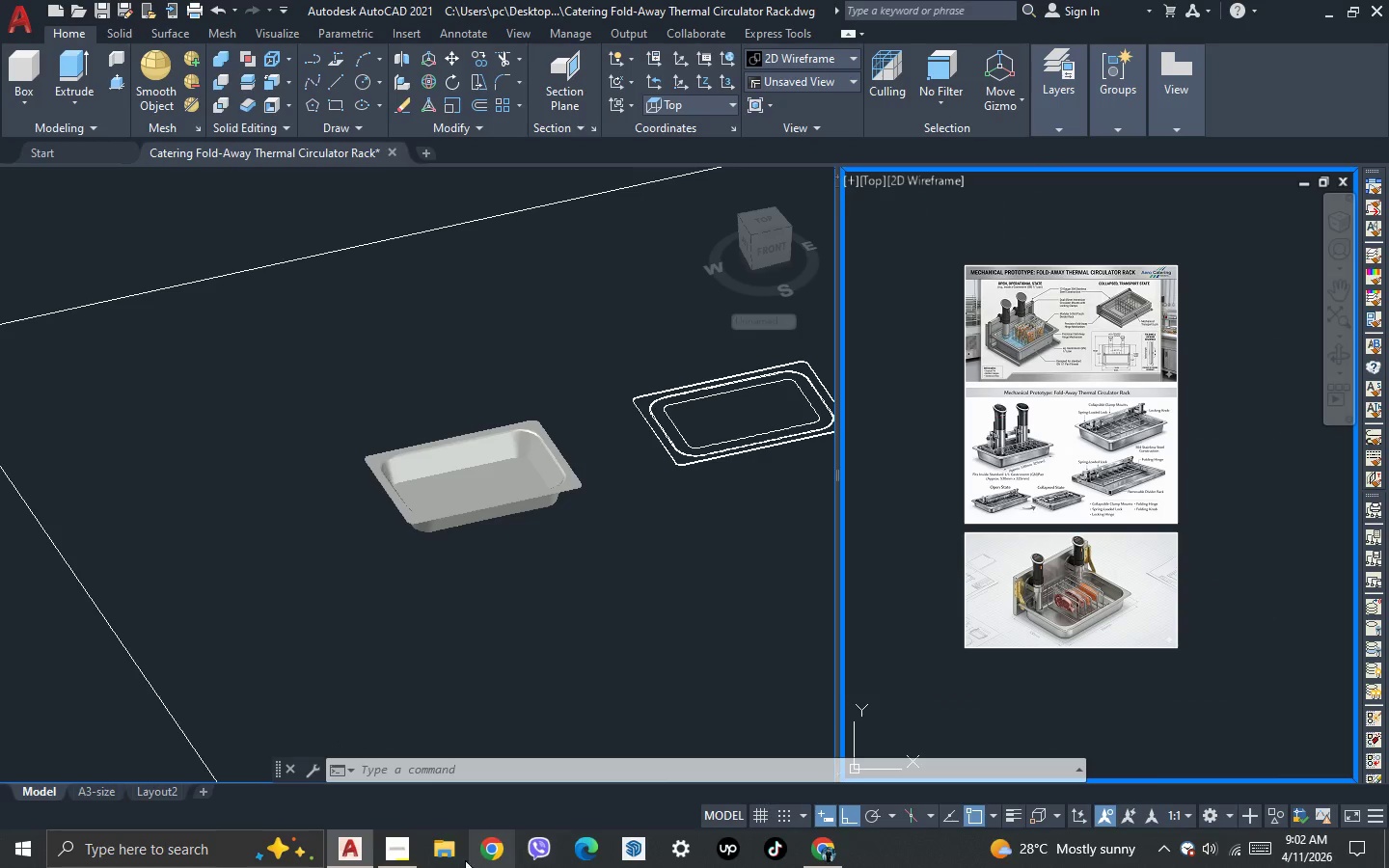 
left_click([400, 853])